 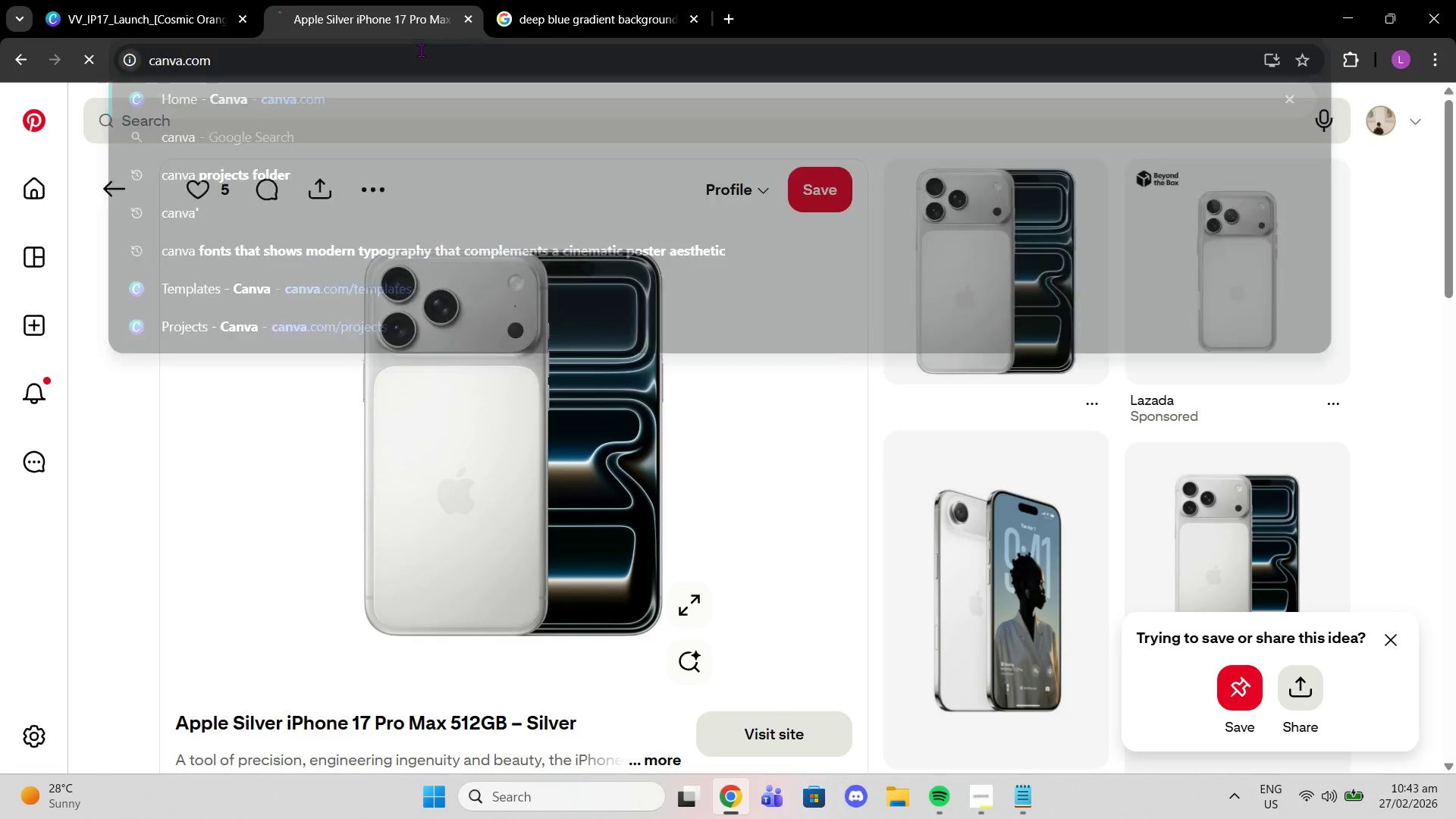 
key(Enter)
 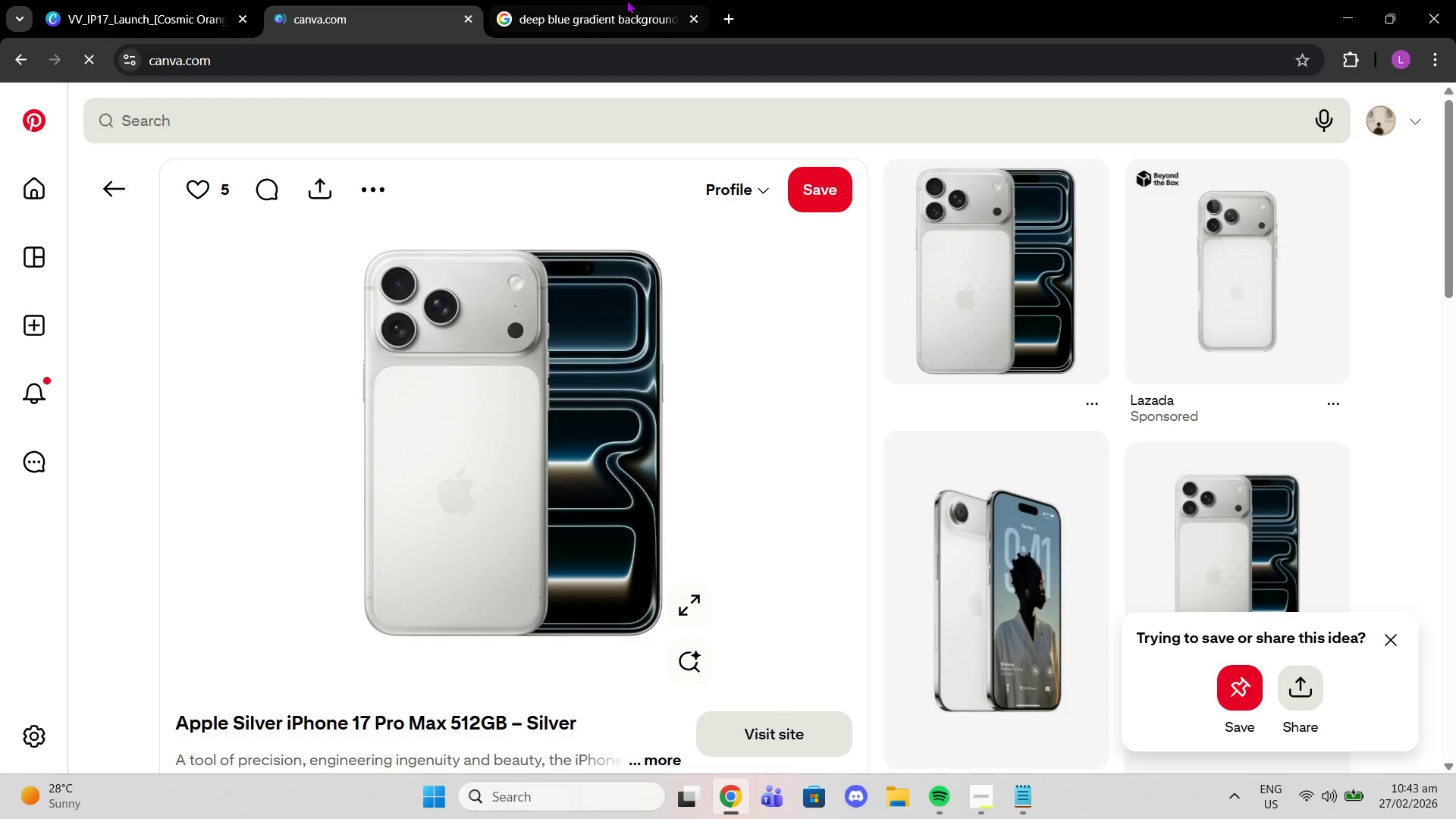 
left_click([626, 0])
 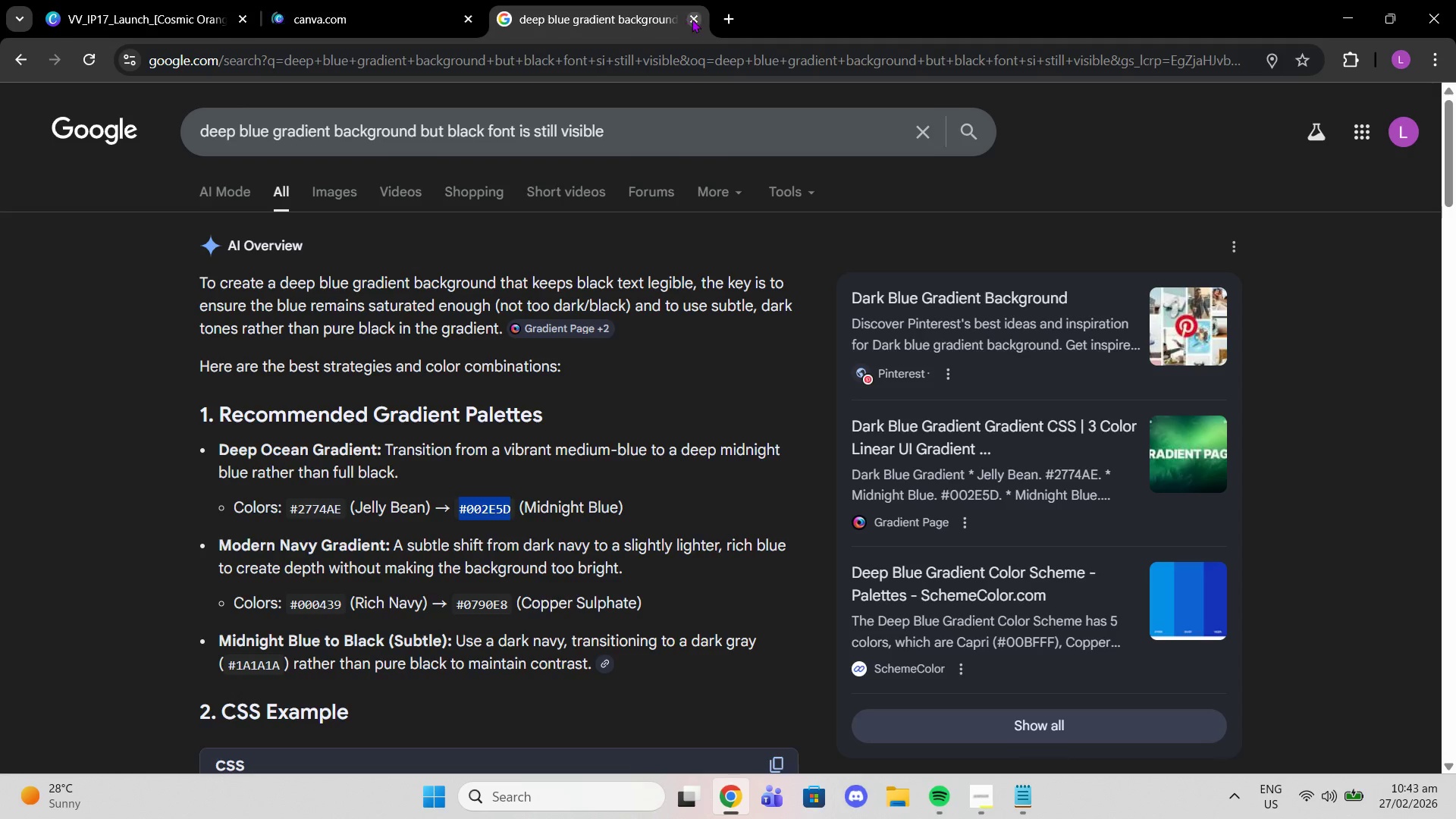 
double_click([692, 19])
 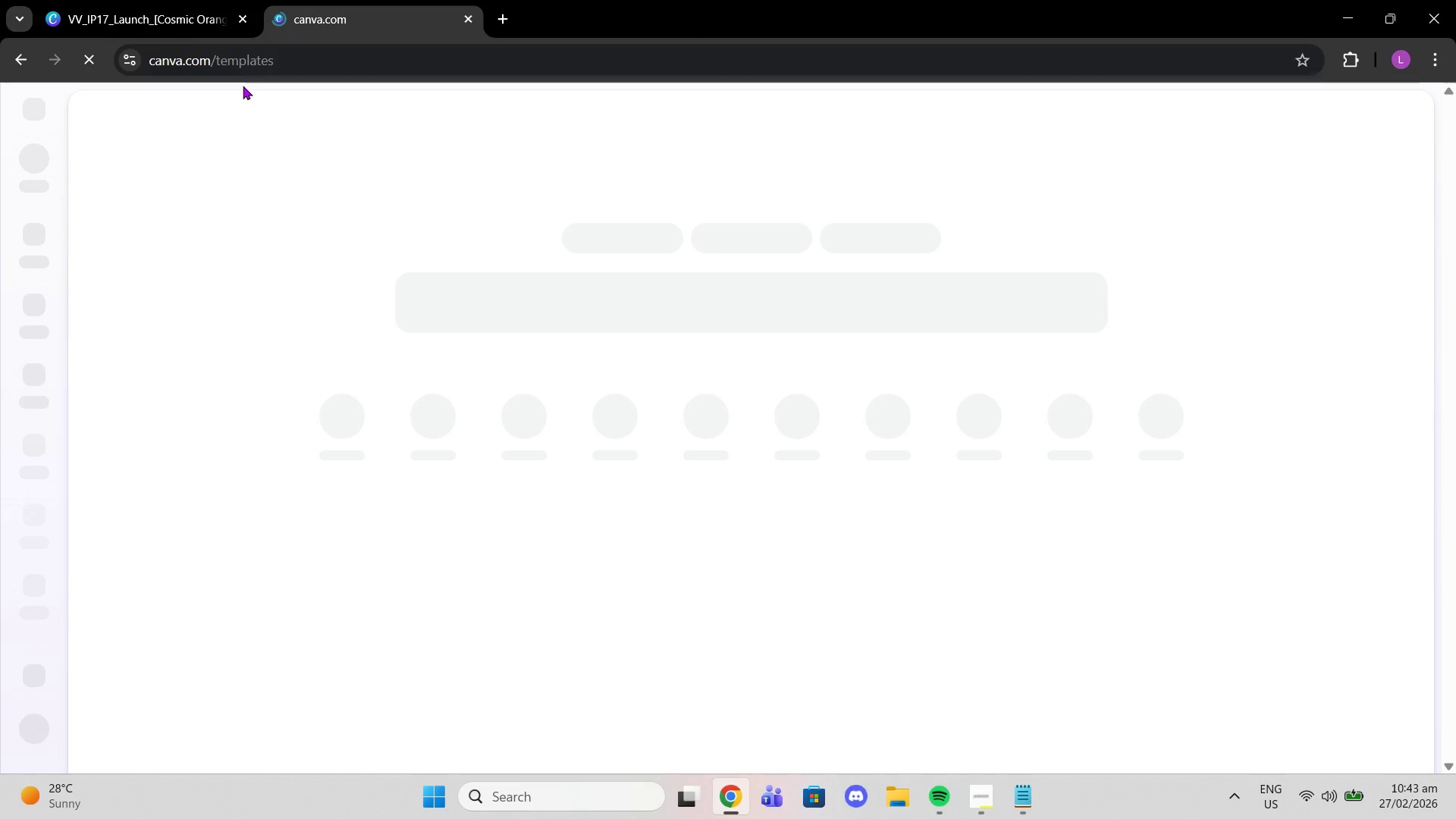 
left_click([108, 0])
 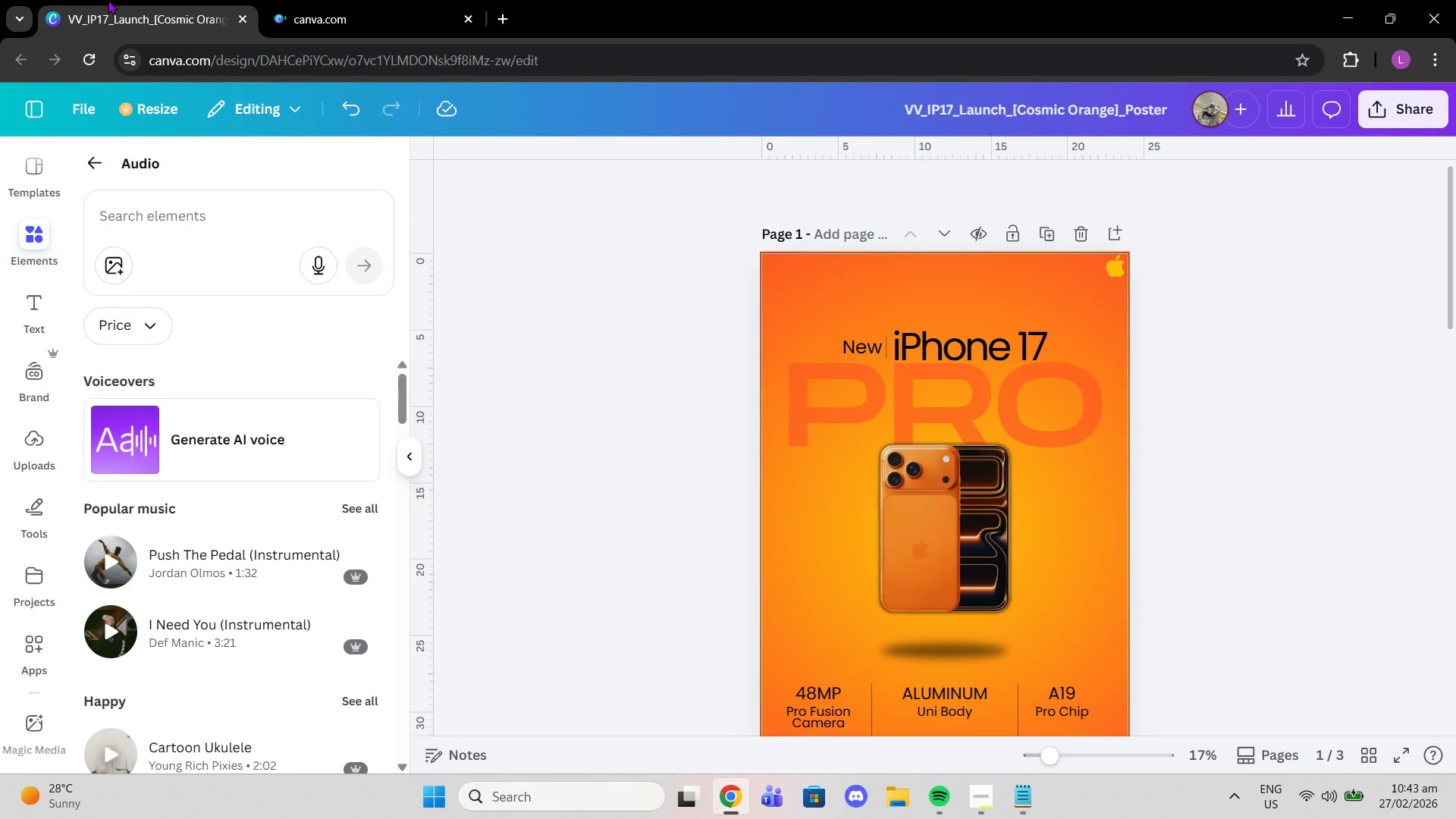 
scroll: coordinate [843, 340], scroll_direction: down, amount: 3.0
 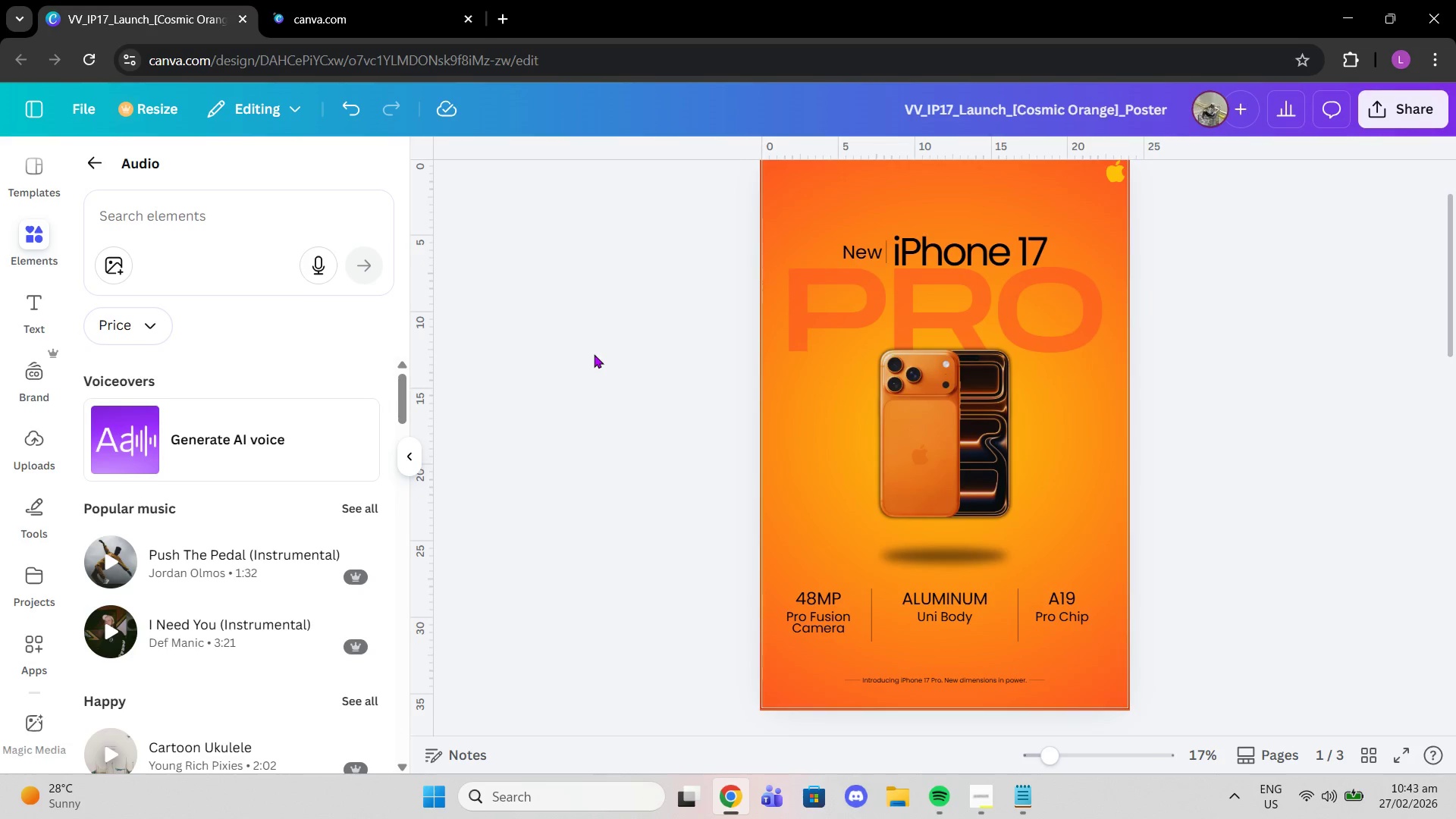 
scroll: coordinate [594, 354], scroll_direction: up, amount: 3.0
 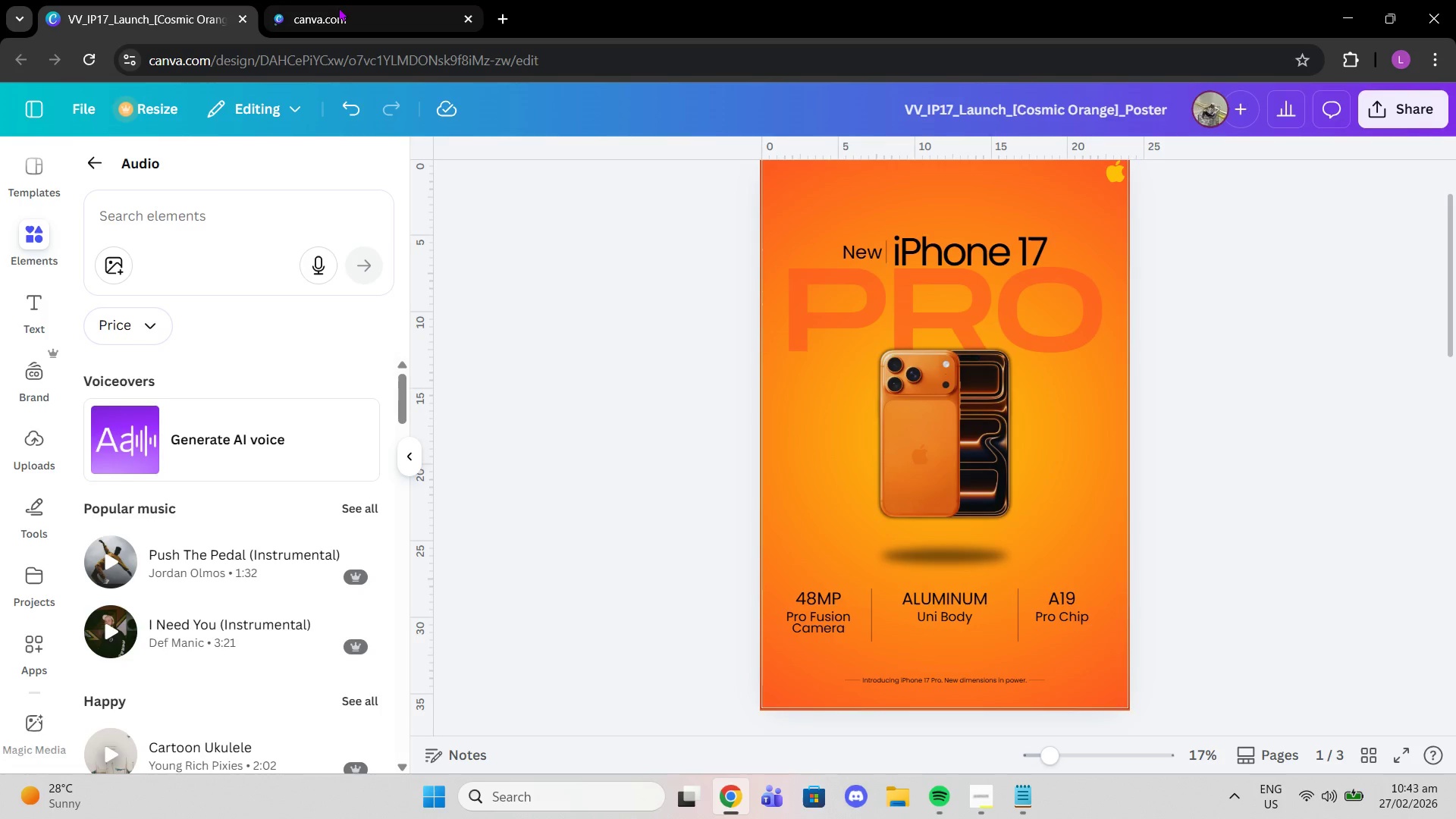 
left_click([338, 8])
 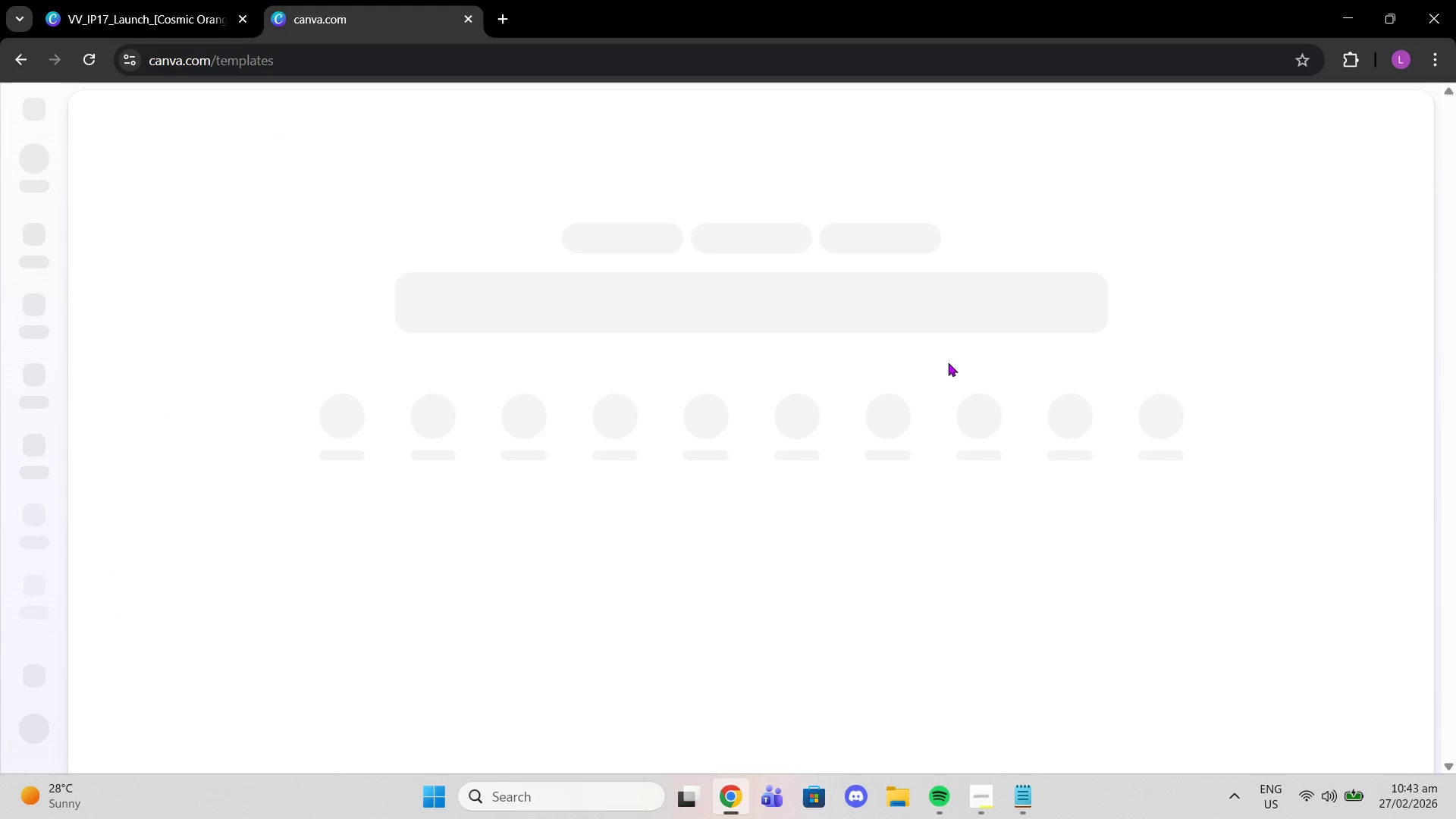 
wait(6.17)
 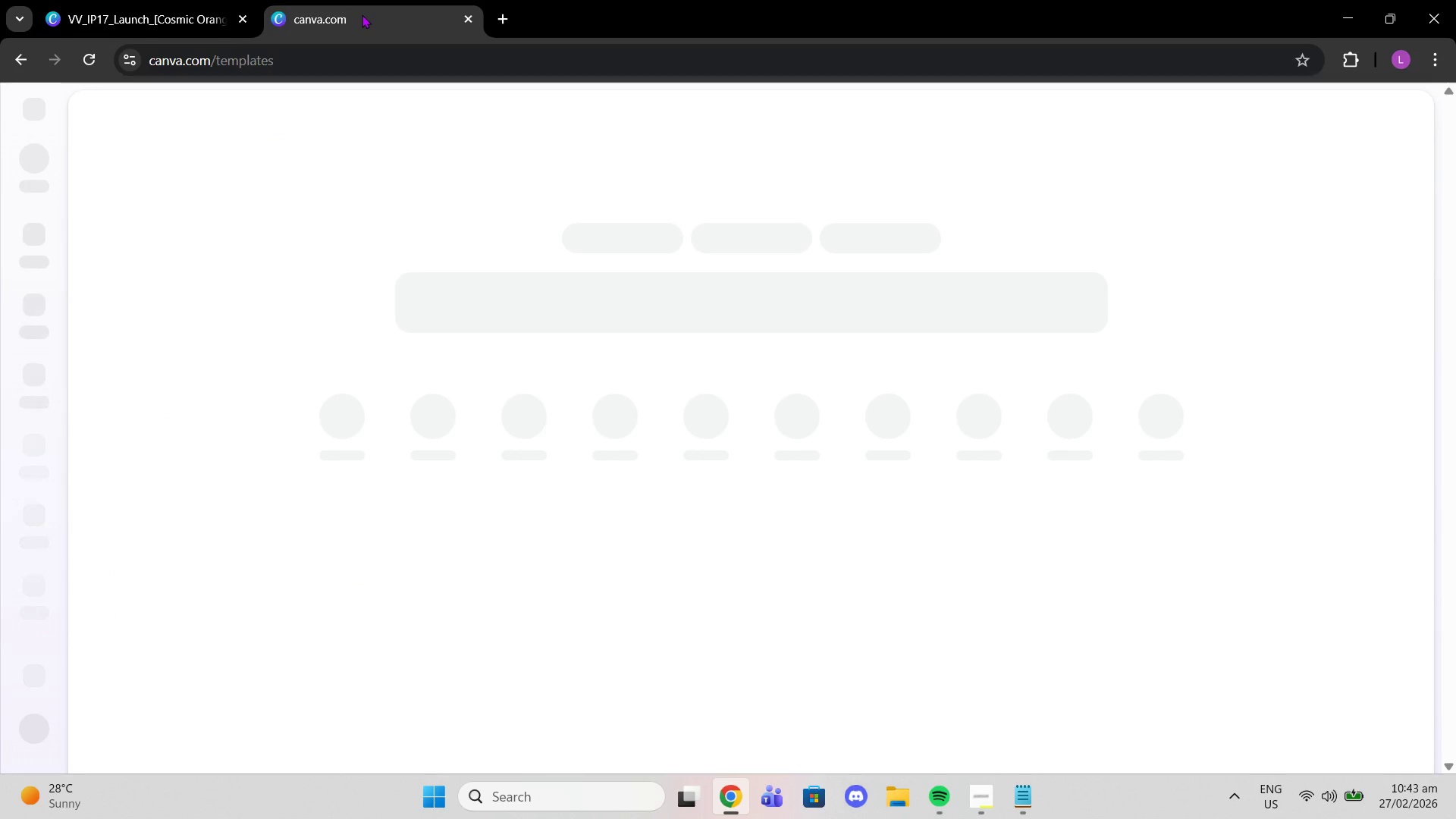 
left_click([1034, 778])
 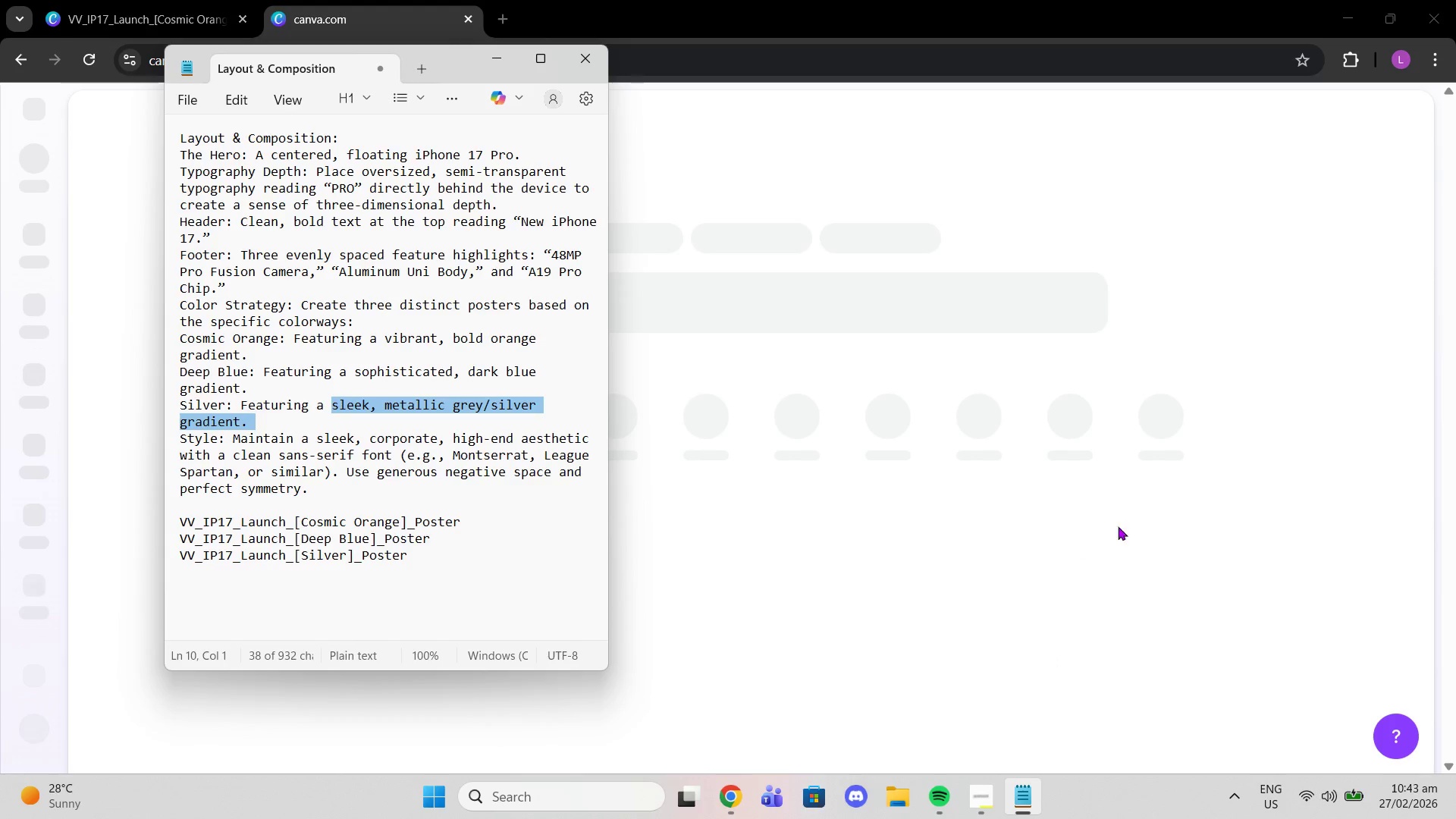 
left_click([1148, 500])
 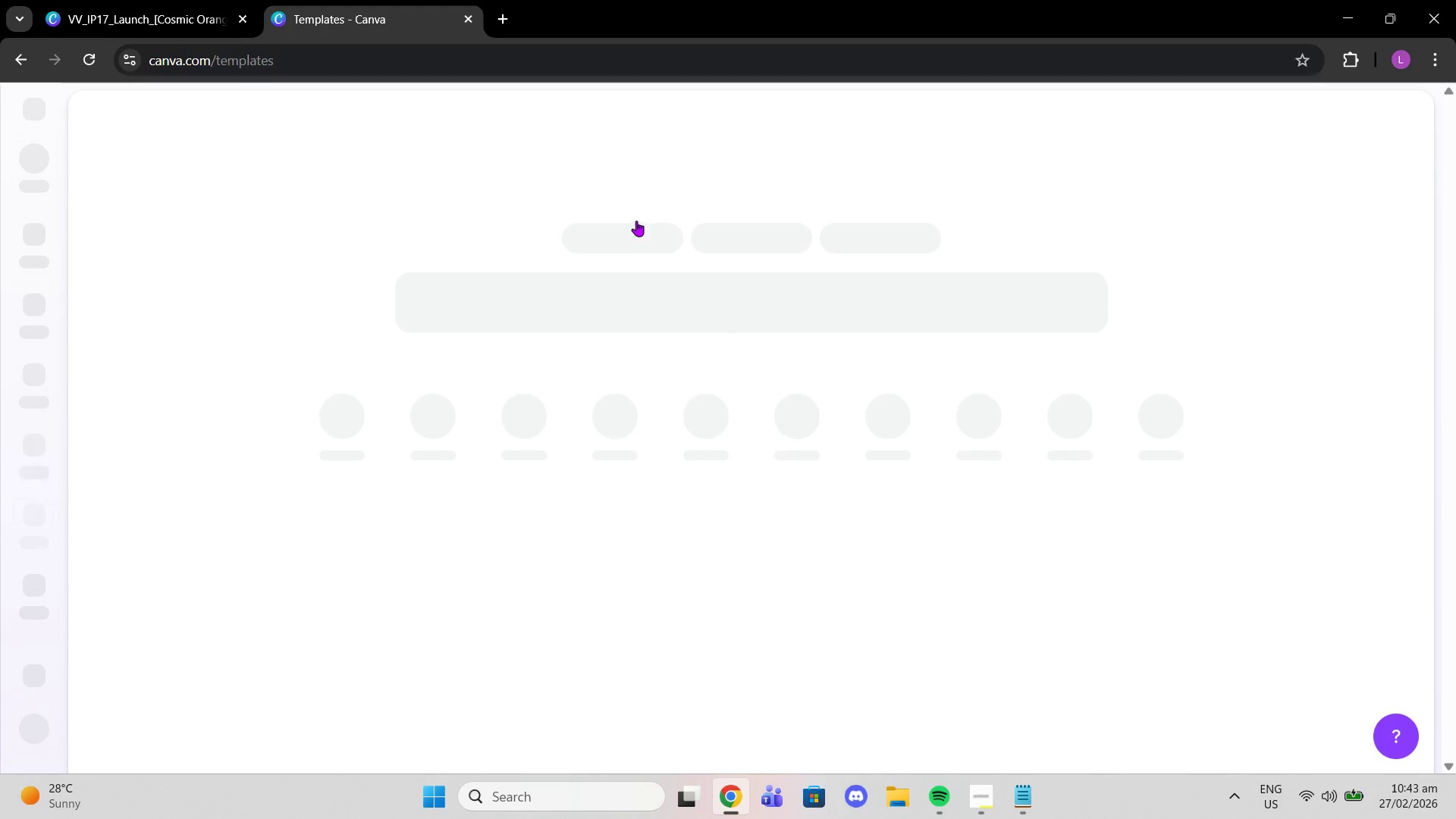 
mouse_move([635, 196])
 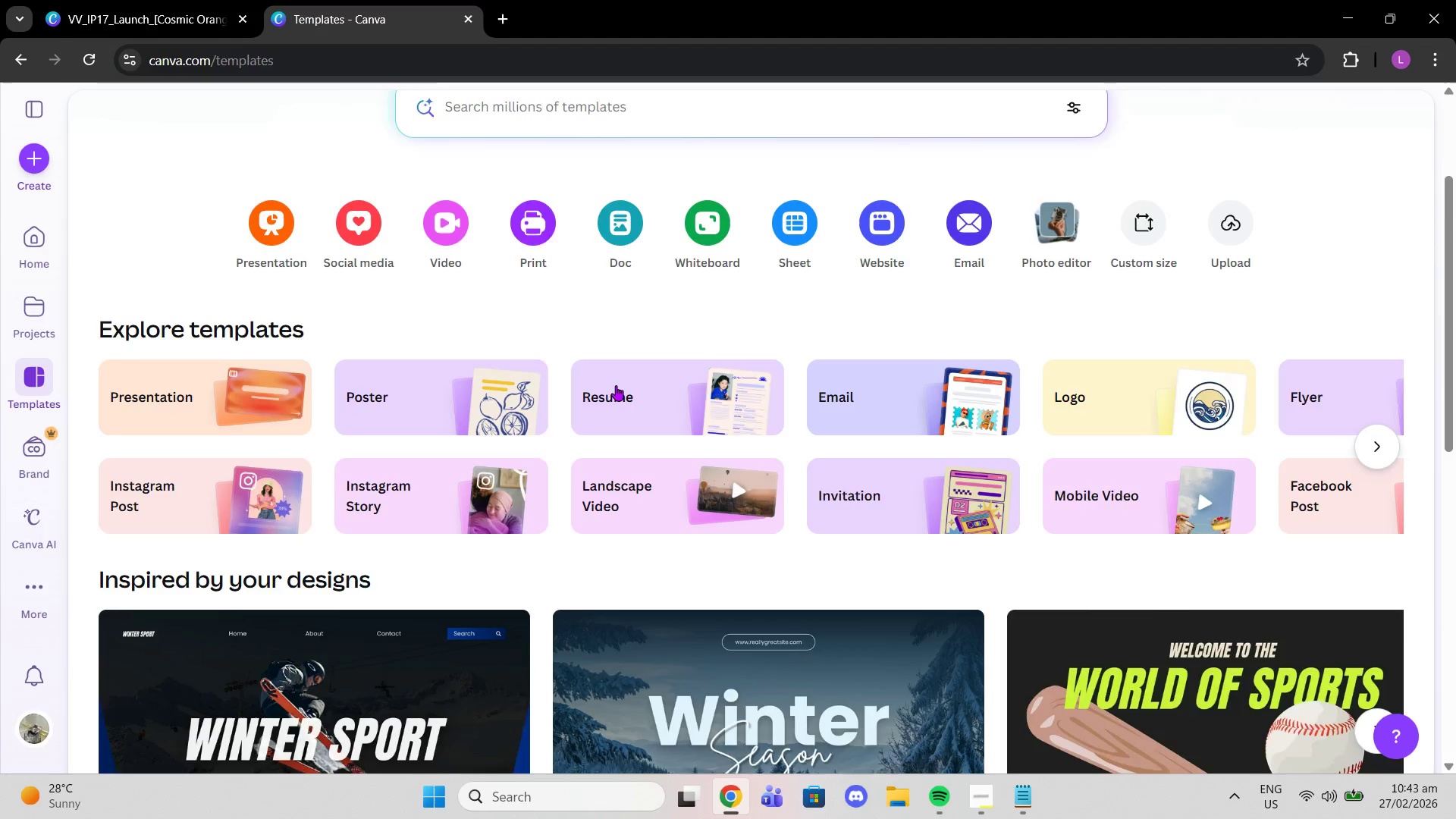 
scroll: coordinate [267, 503], scroll_direction: down, amount: 14.0
 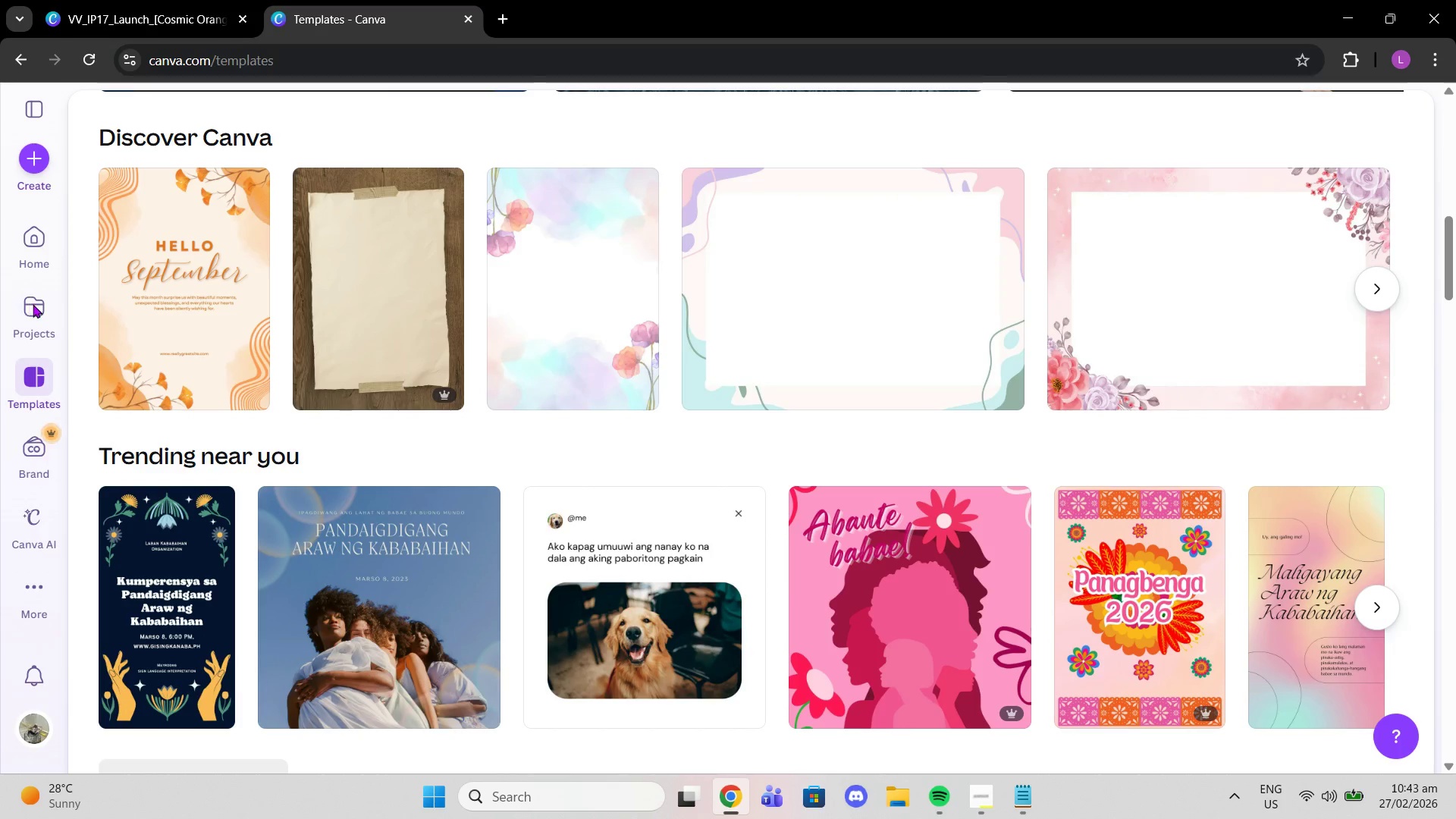 
left_click([35, 306])
 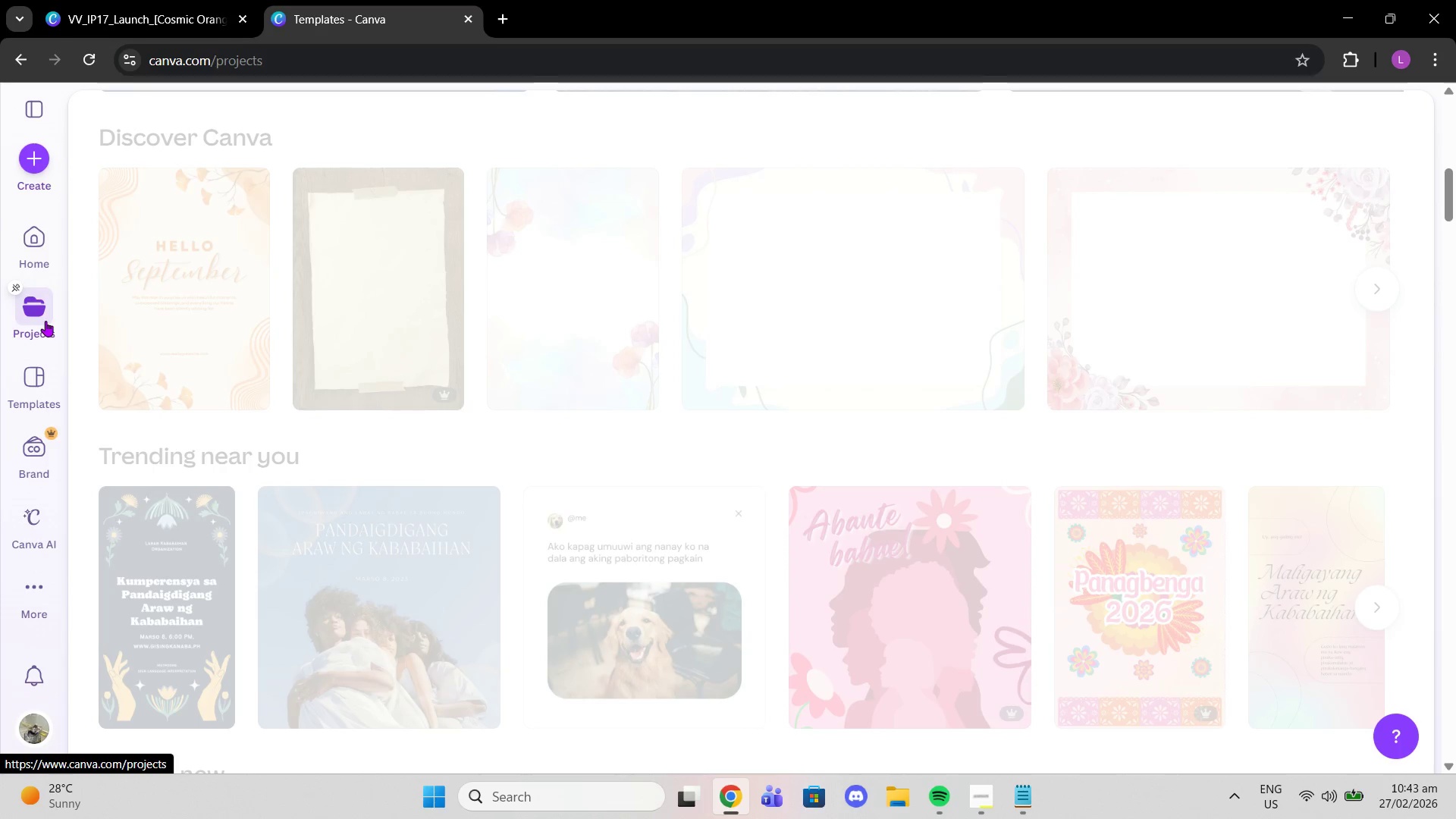 
wait(6.91)
 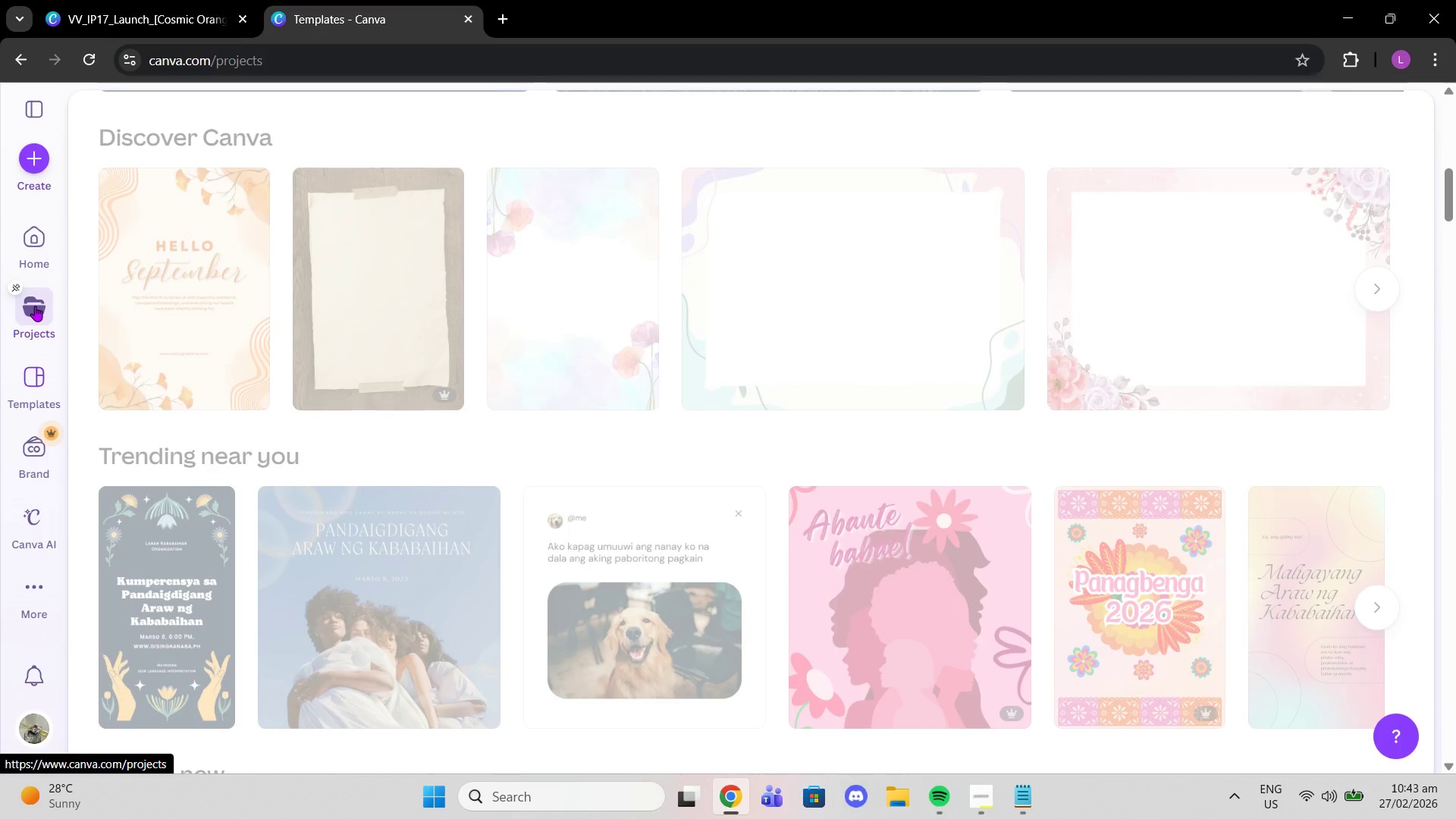 
left_click([42, 312])
 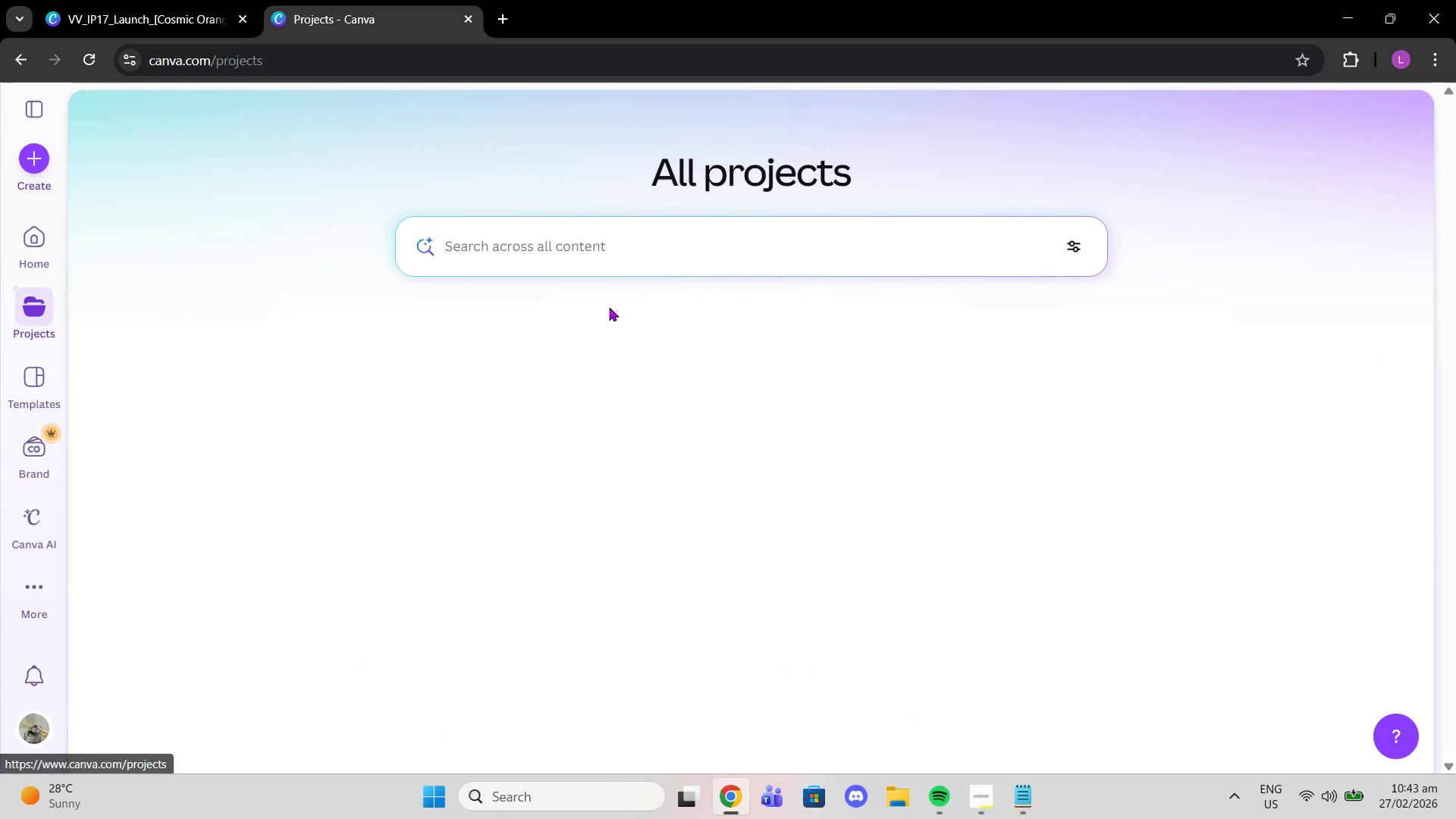 
scroll: coordinate [609, 307], scroll_direction: up, amount: 4.0
 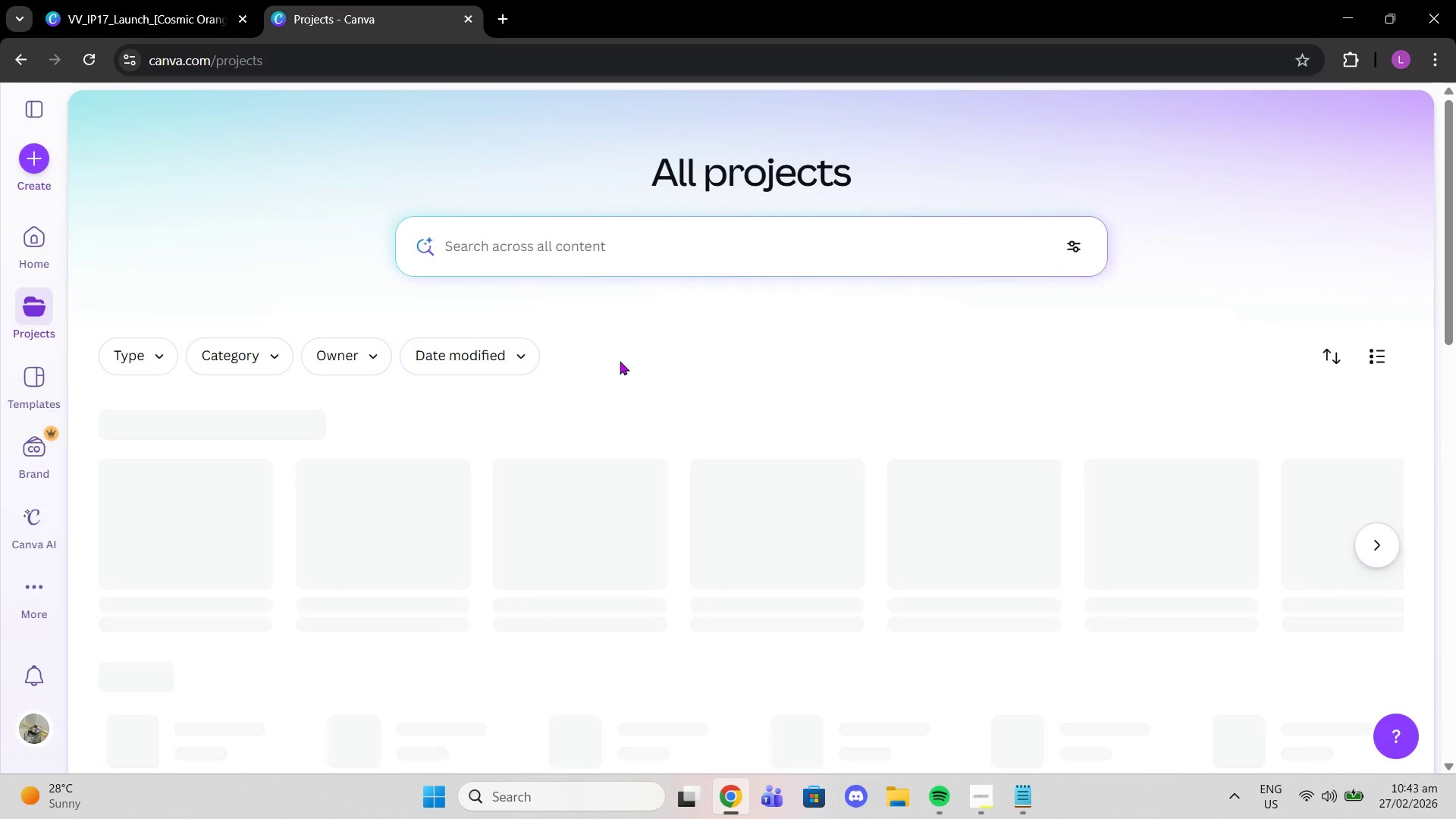 
scroll: coordinate [472, 381], scroll_direction: down, amount: 5.0
 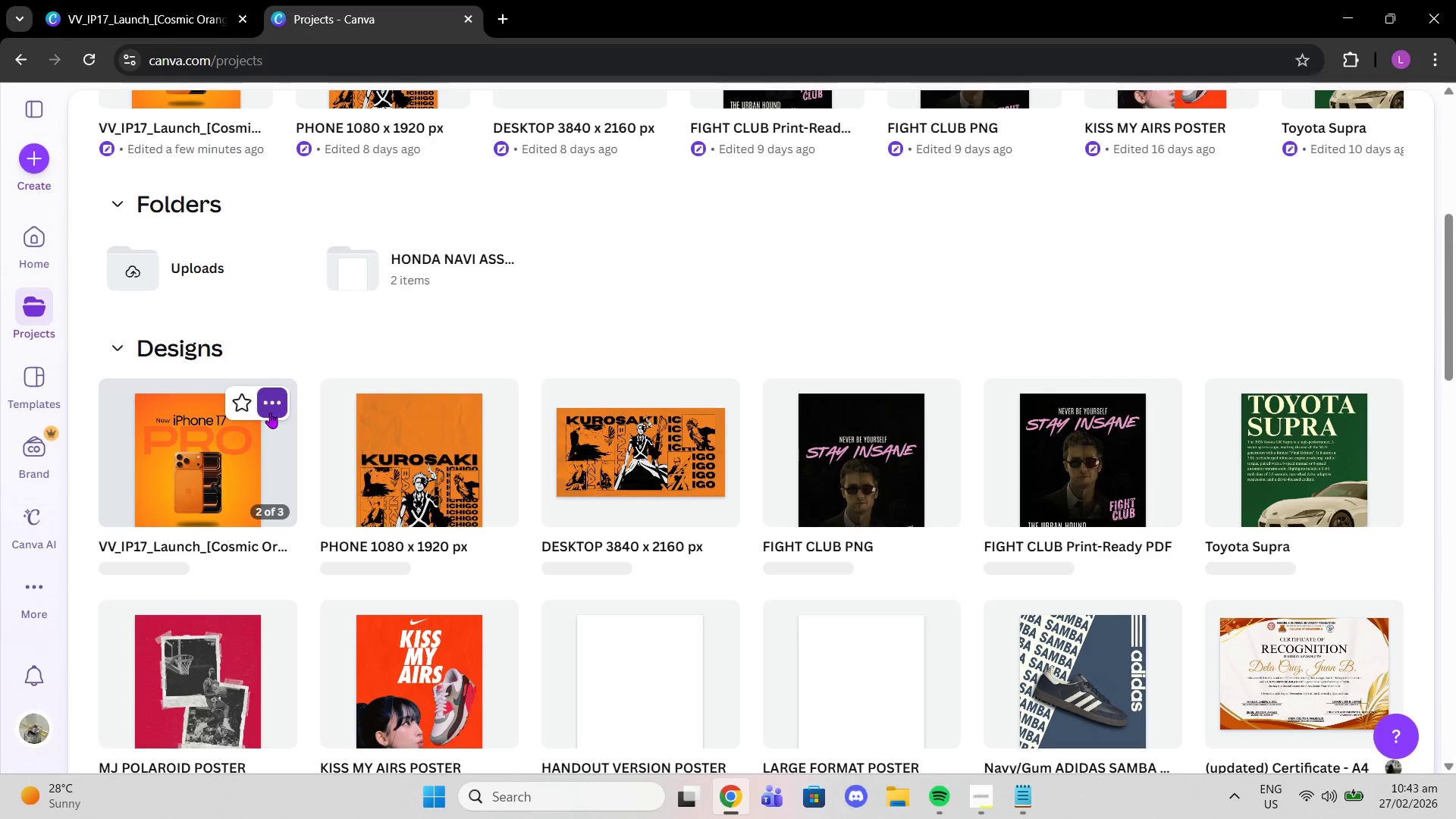 
left_click([270, 413])
 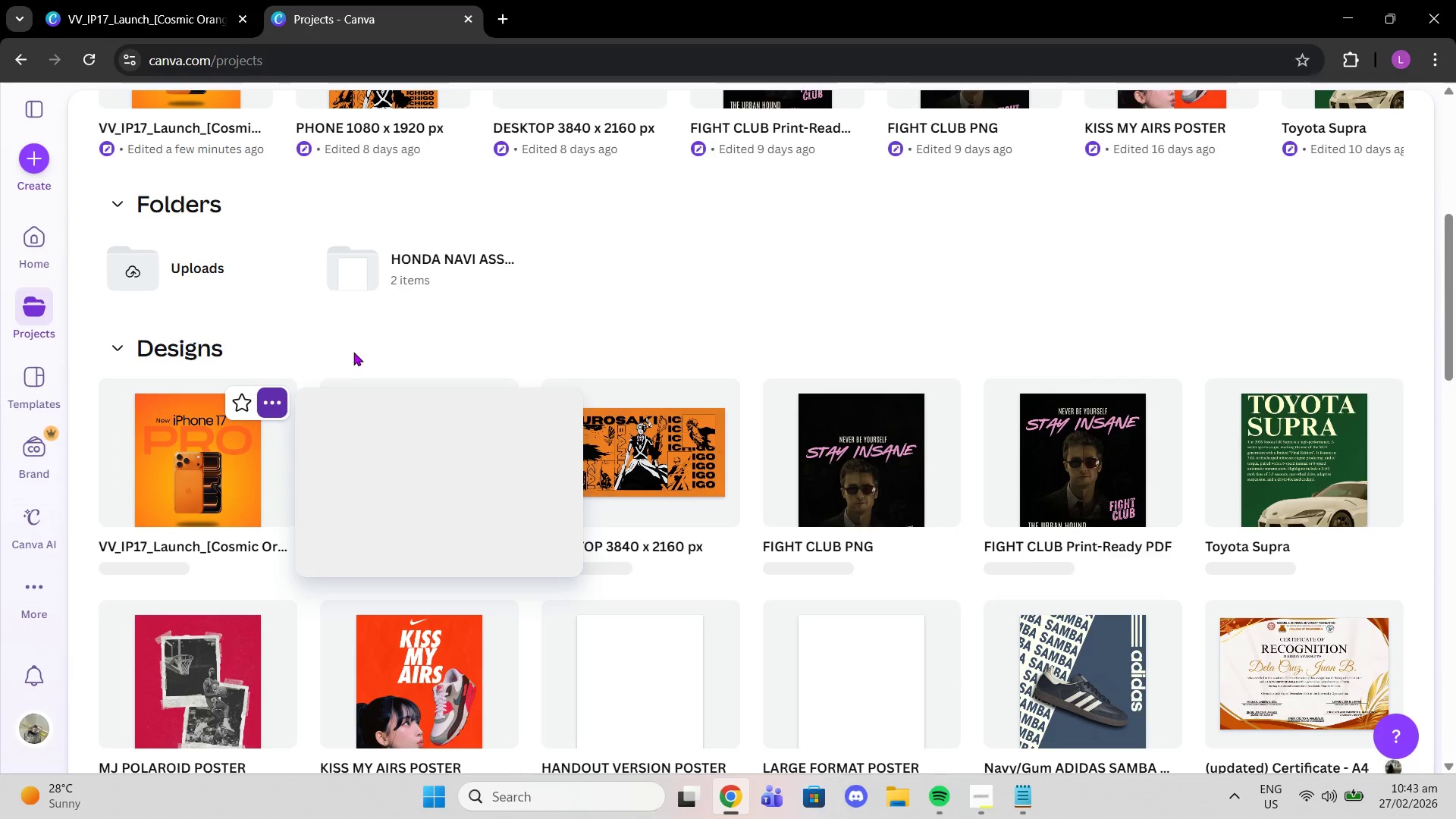 
wait(9.94)
 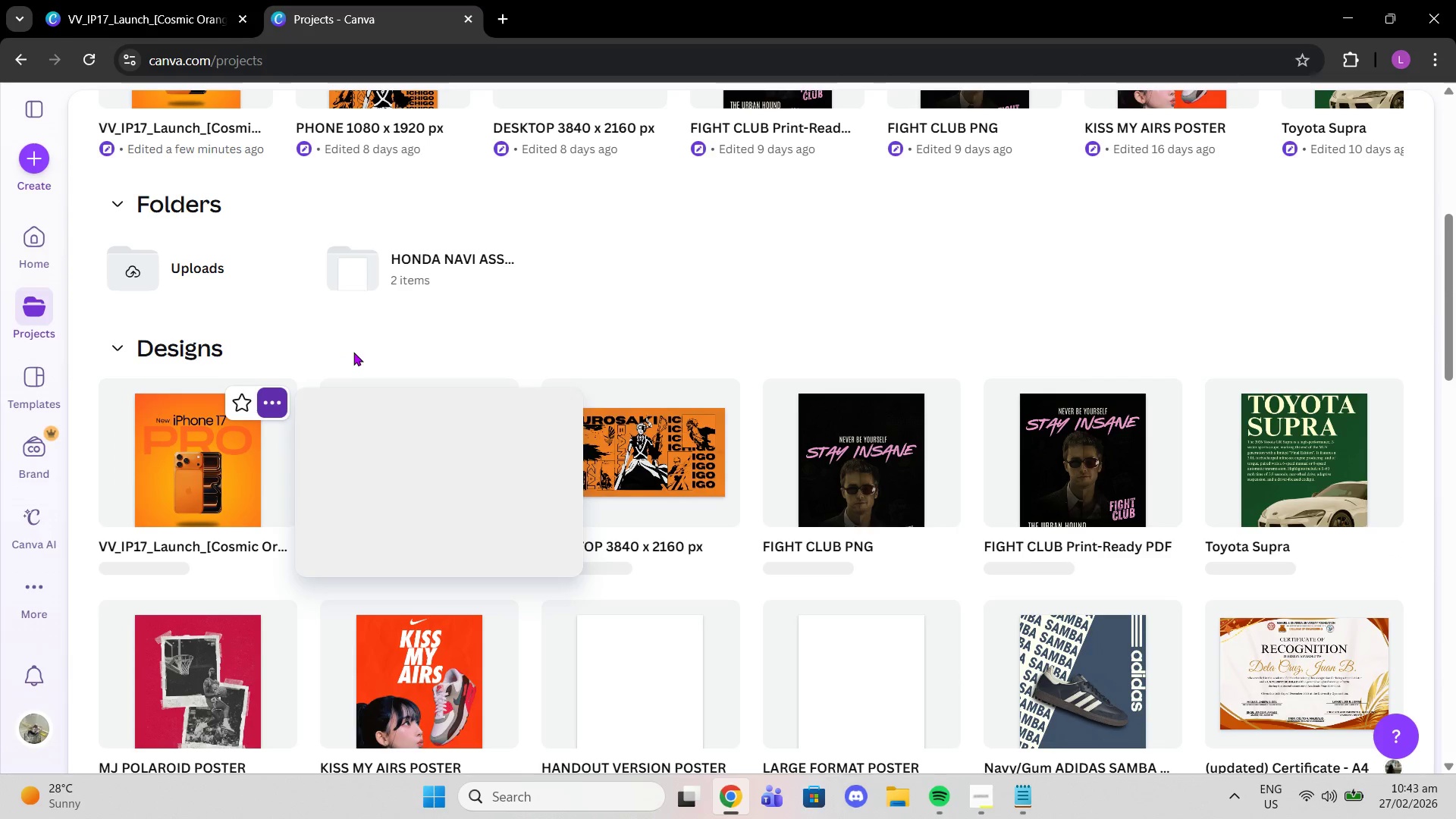 
scroll: coordinate [287, 499], scroll_direction: down, amount: 4.0
 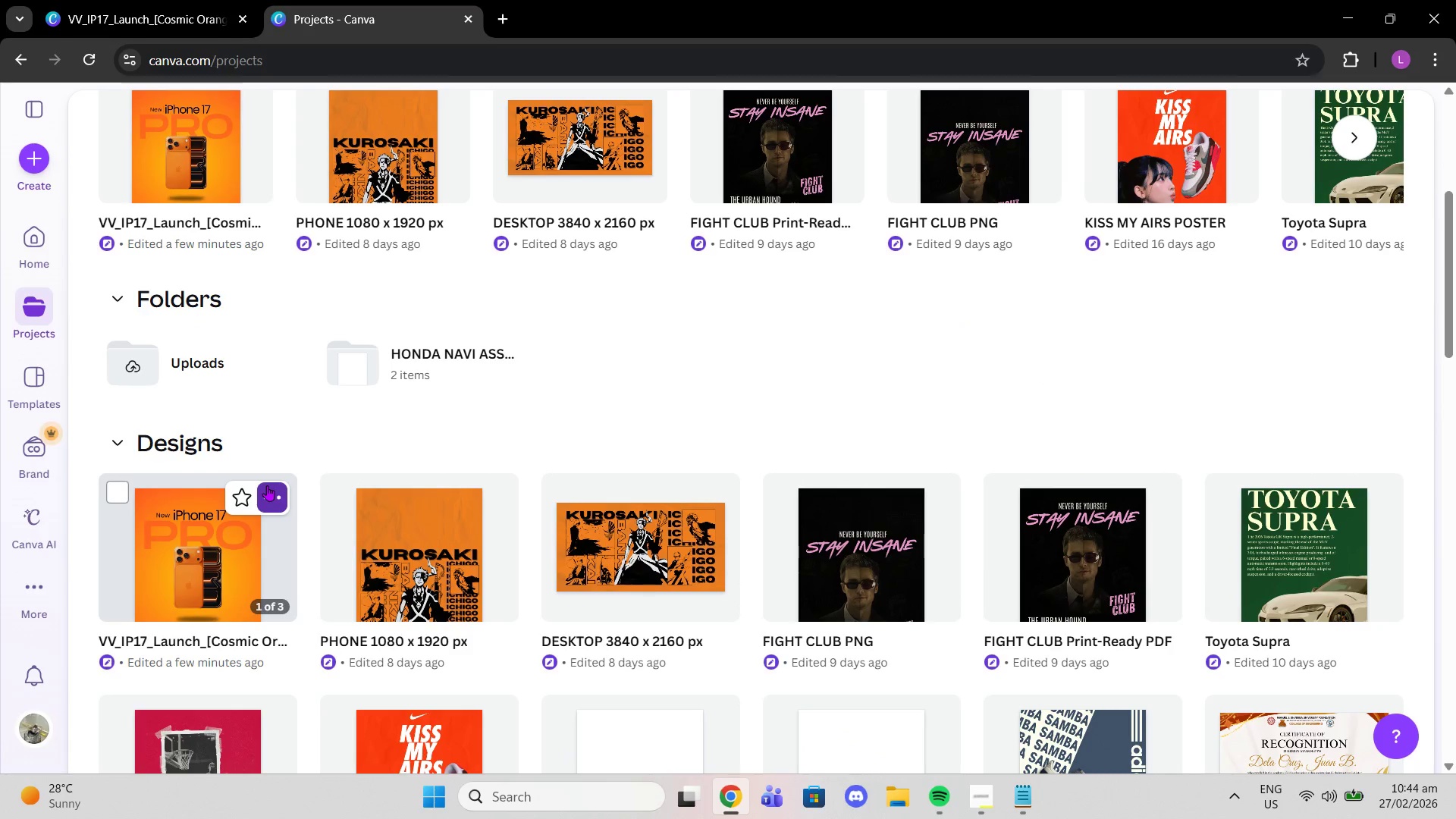 
left_click([267, 485])
 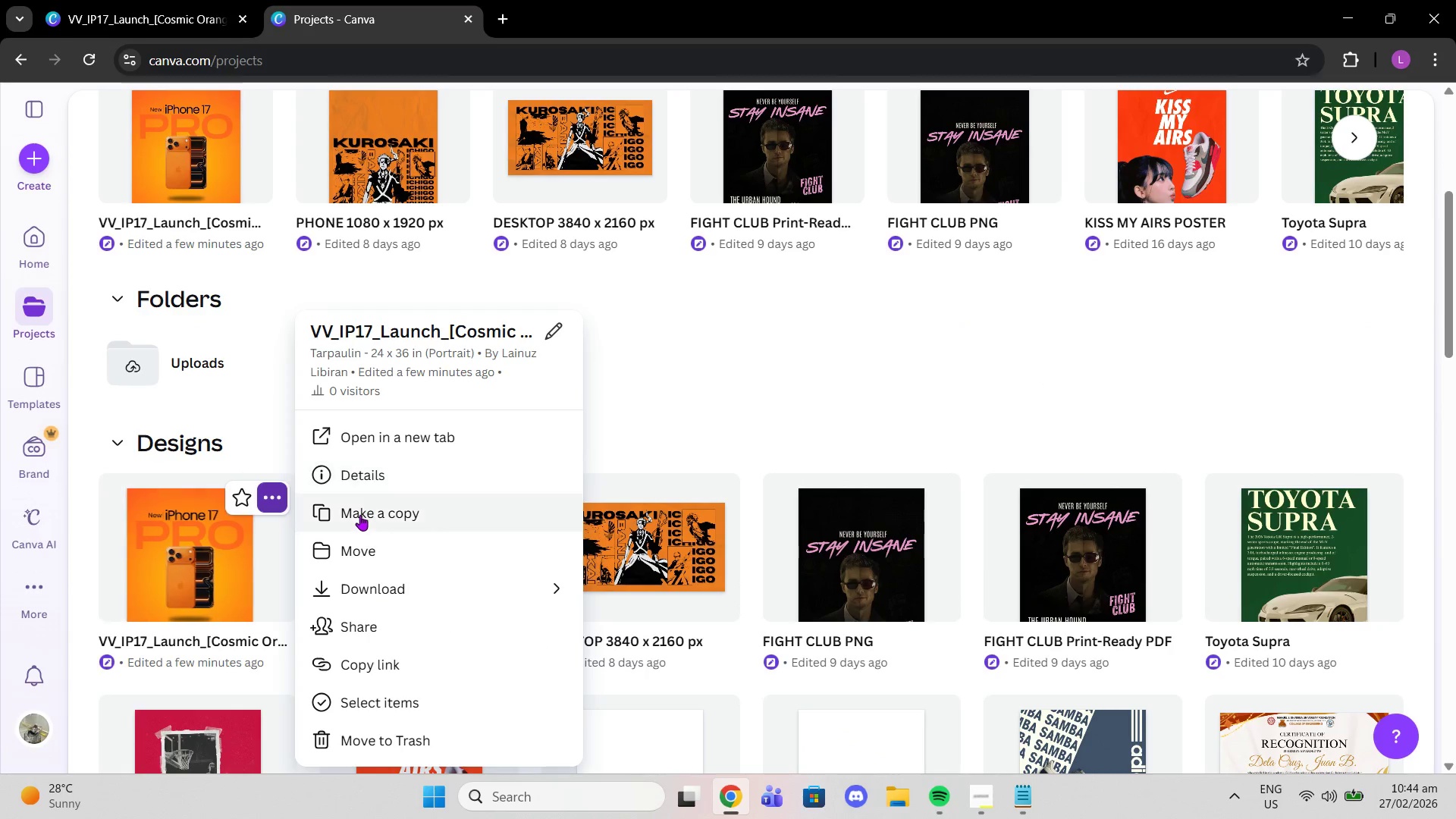 
left_click([360, 515])
 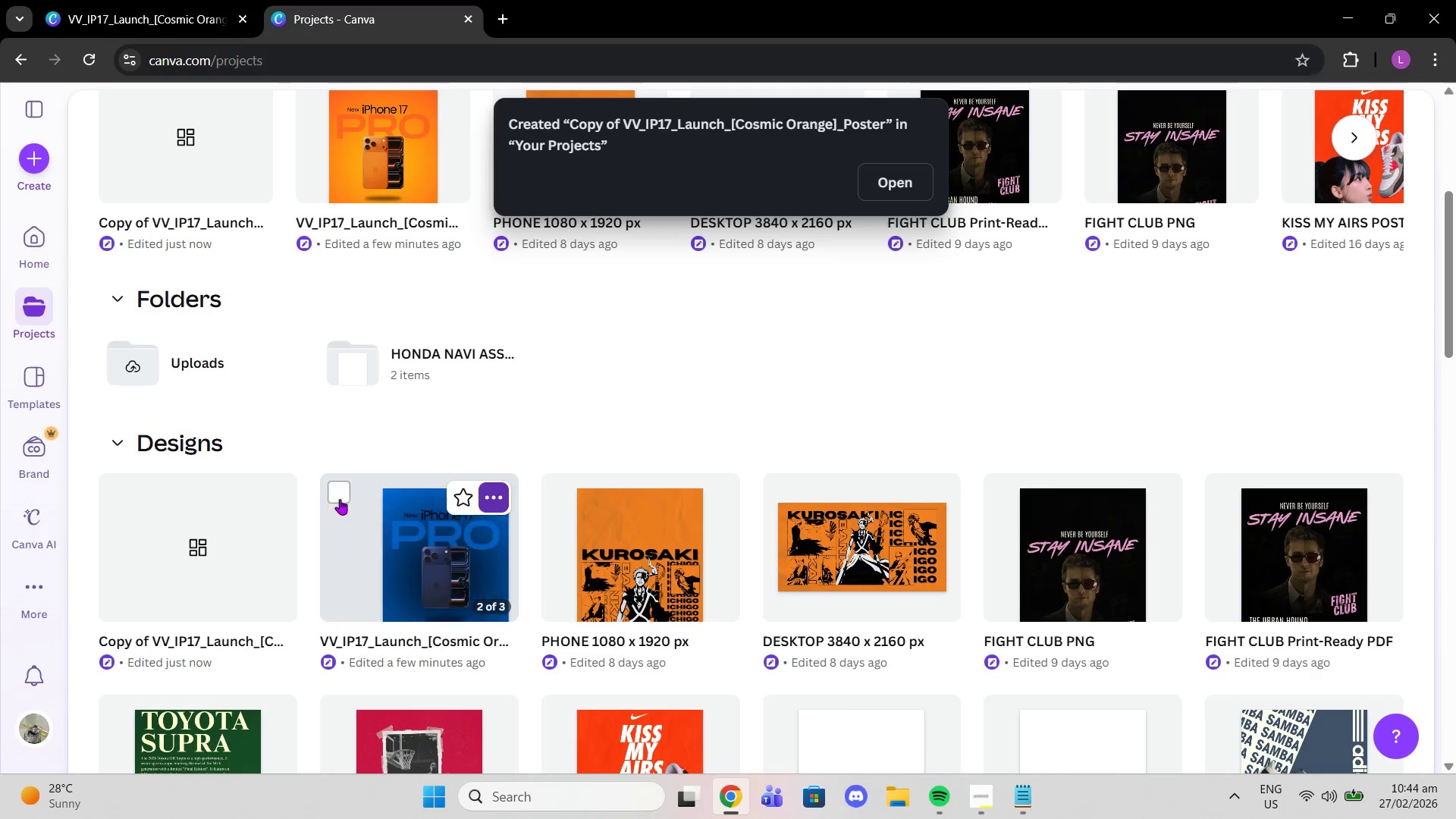 
wait(7.58)
 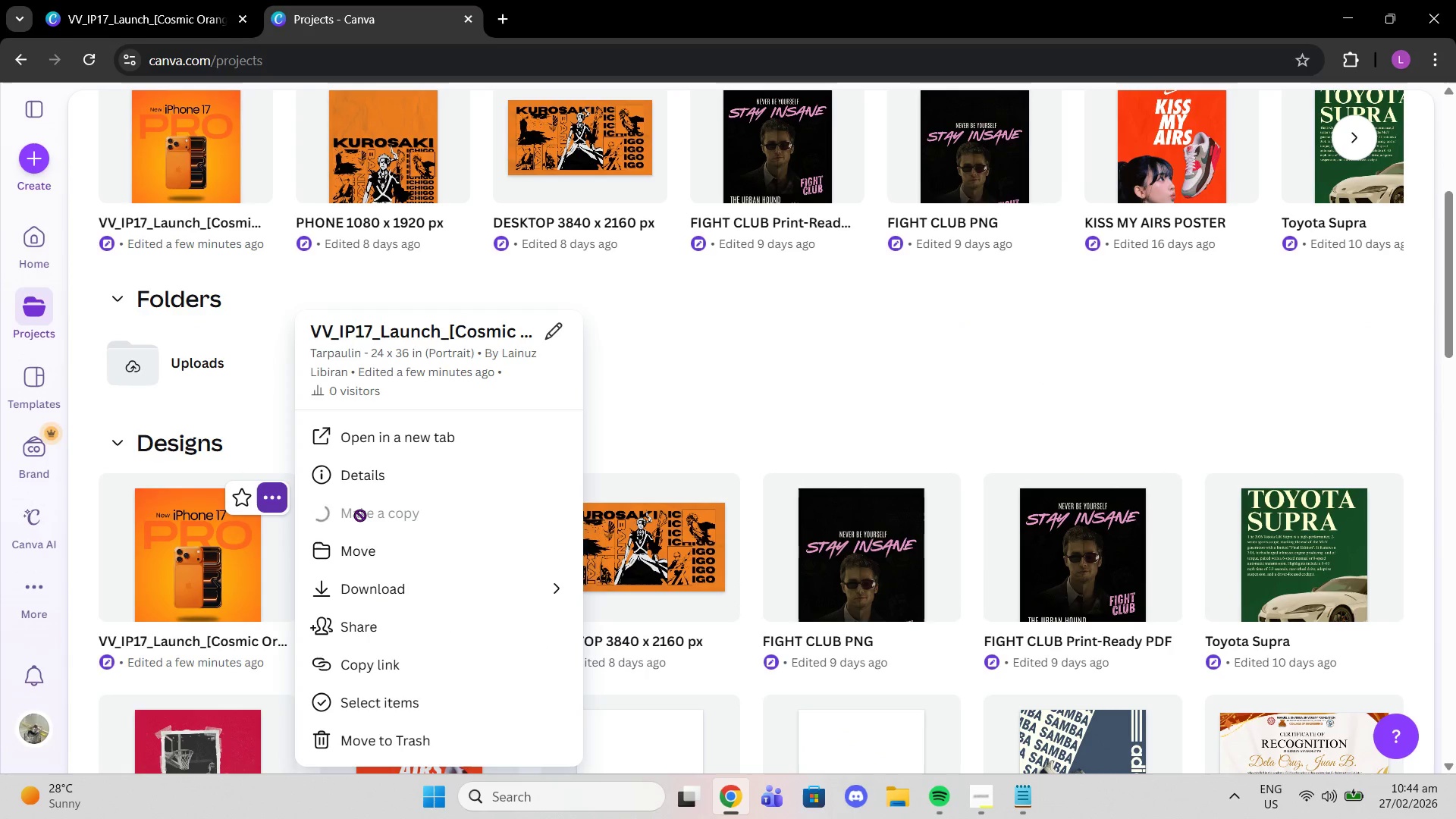 
left_click([275, 499])
 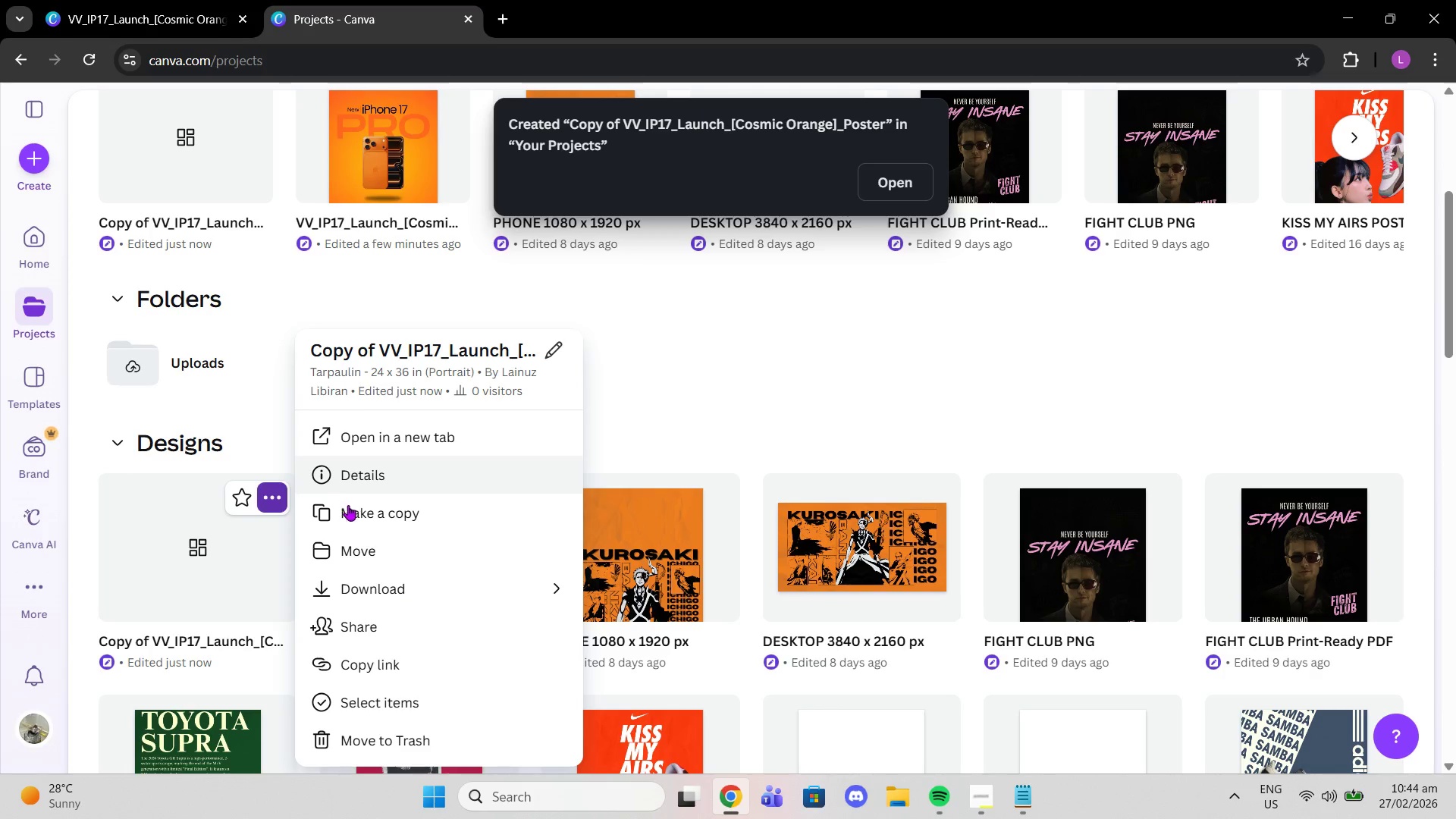 
left_click([356, 513])
 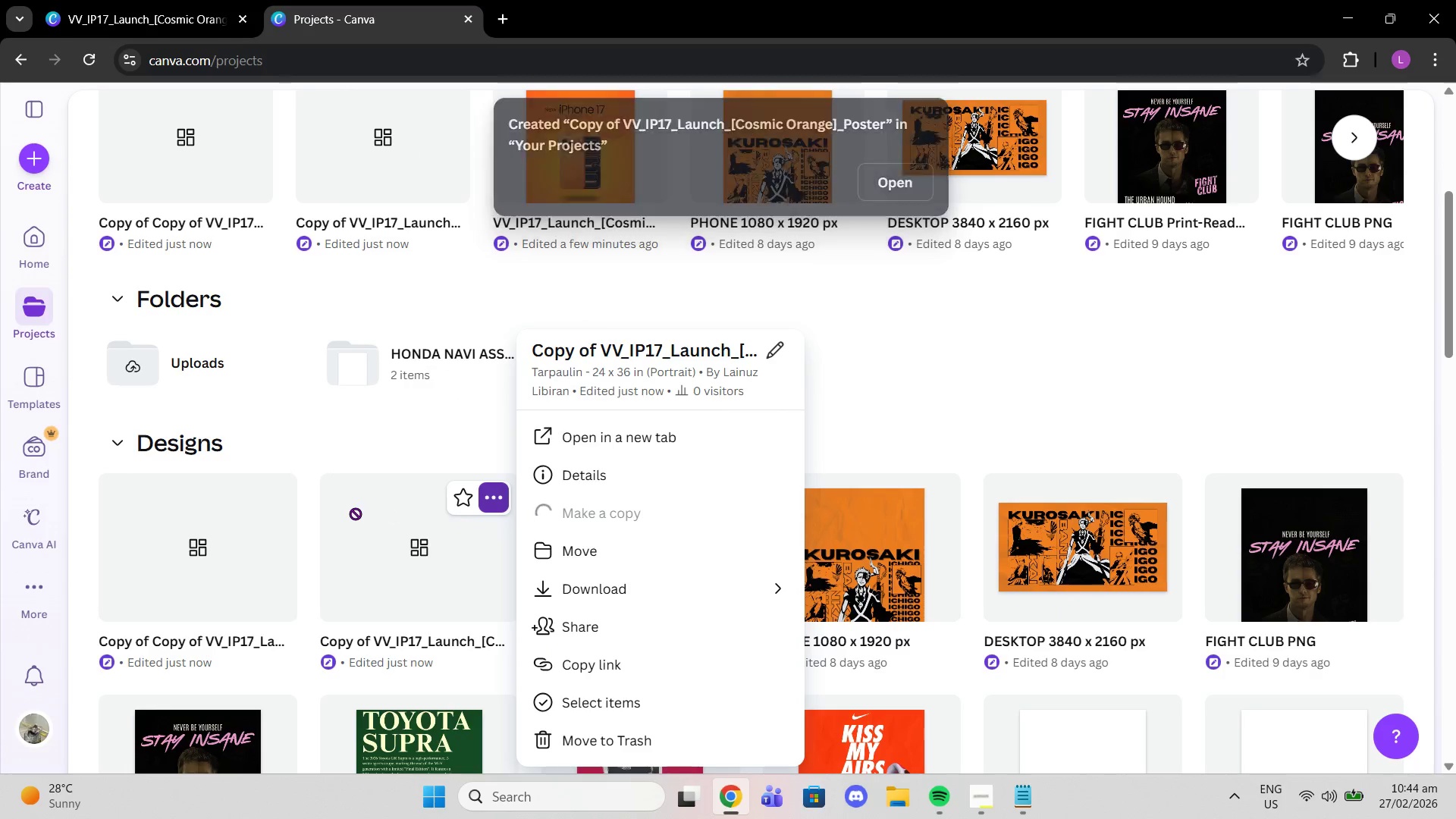 
wait(5.12)
 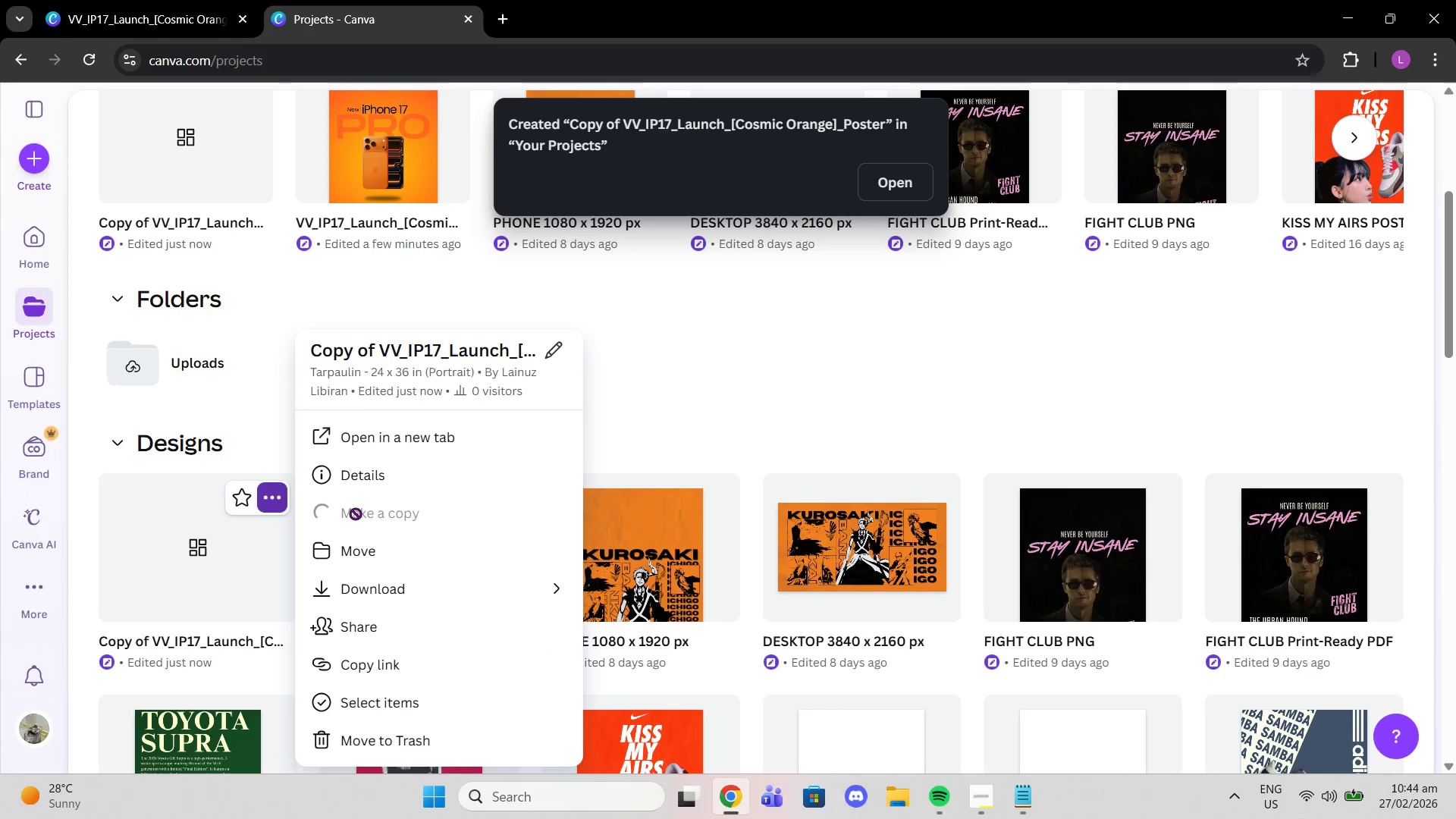 
left_click([361, 594])
 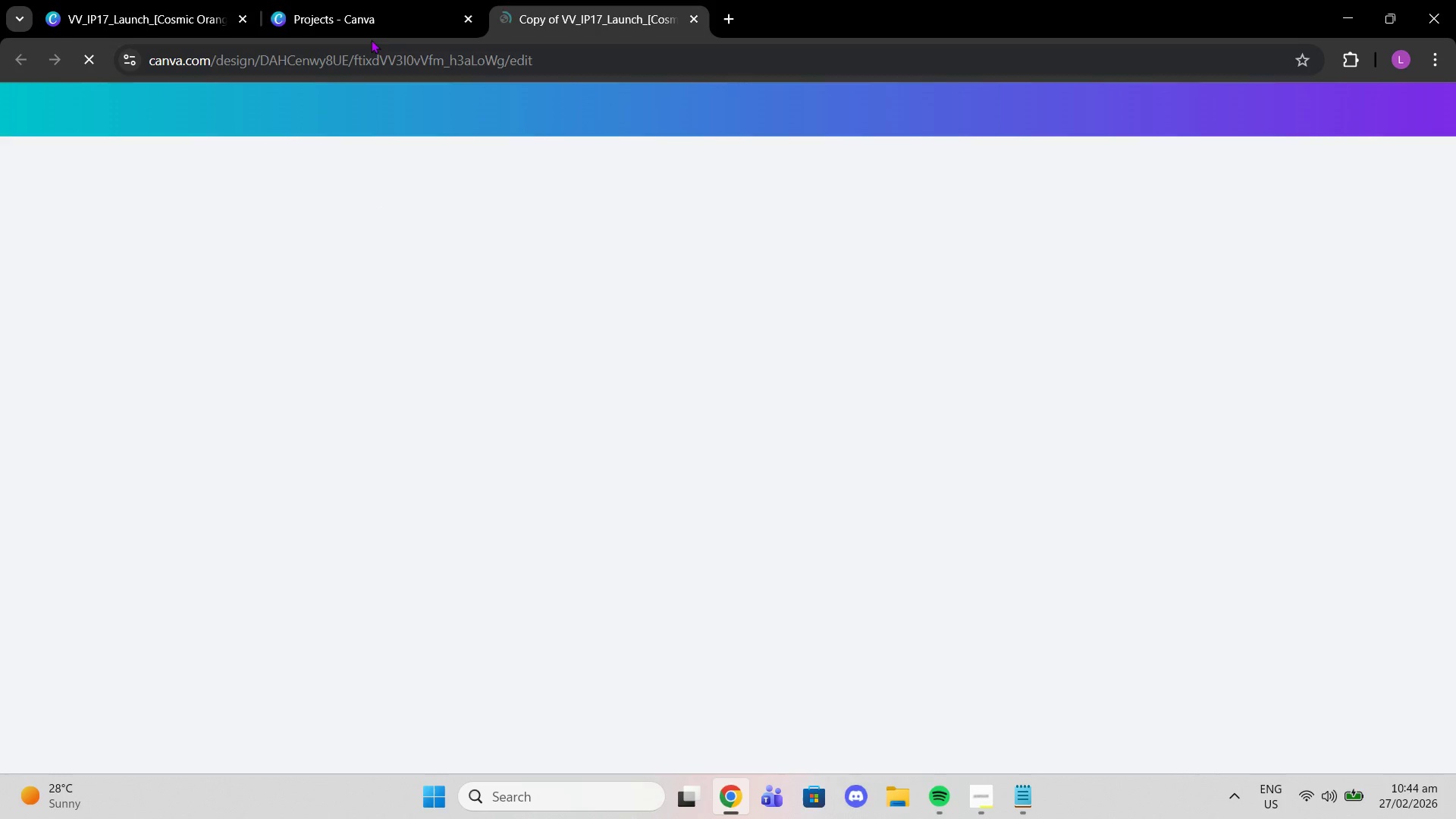 
left_click([365, 30])
 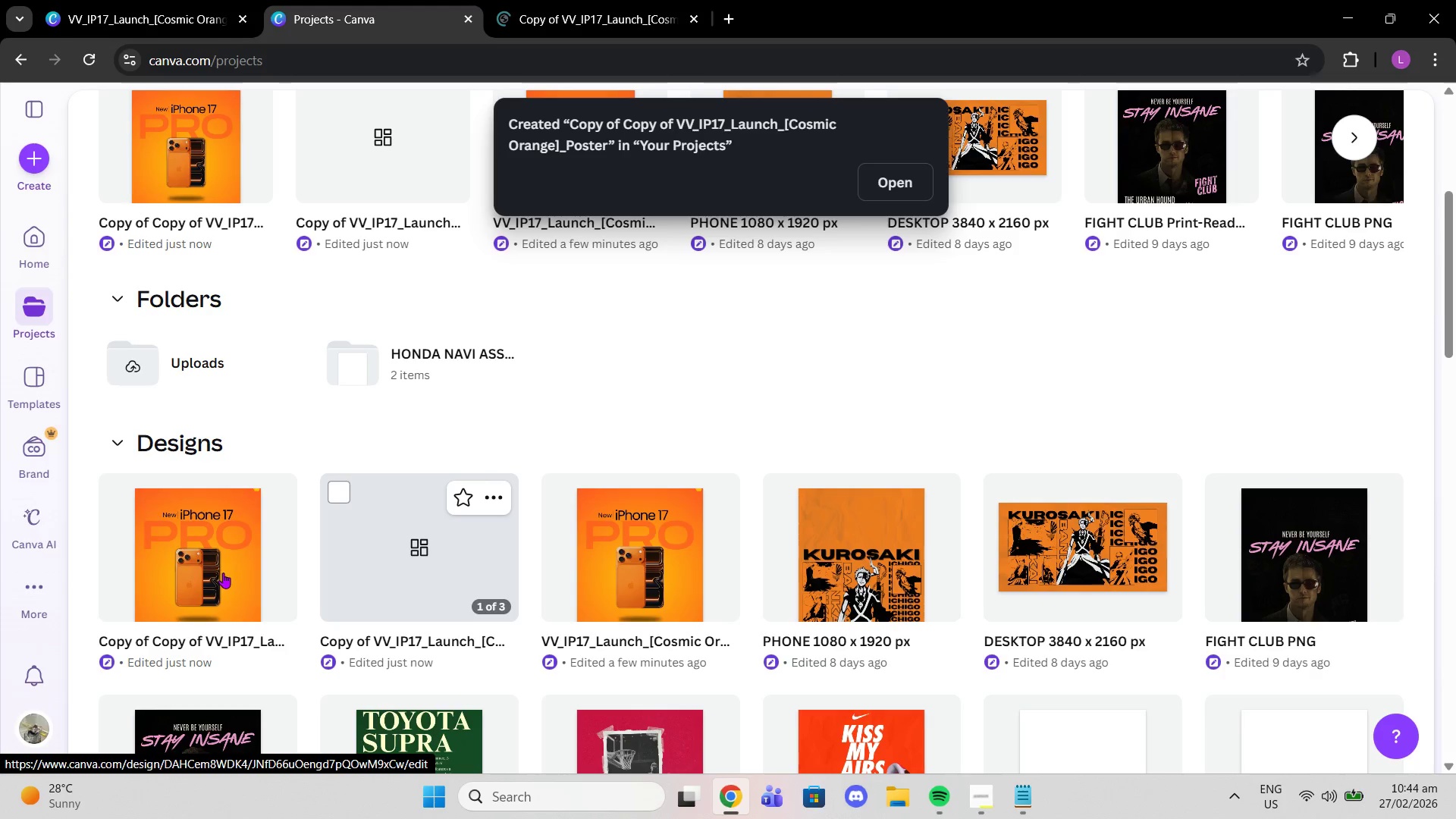 
left_click([223, 573])
 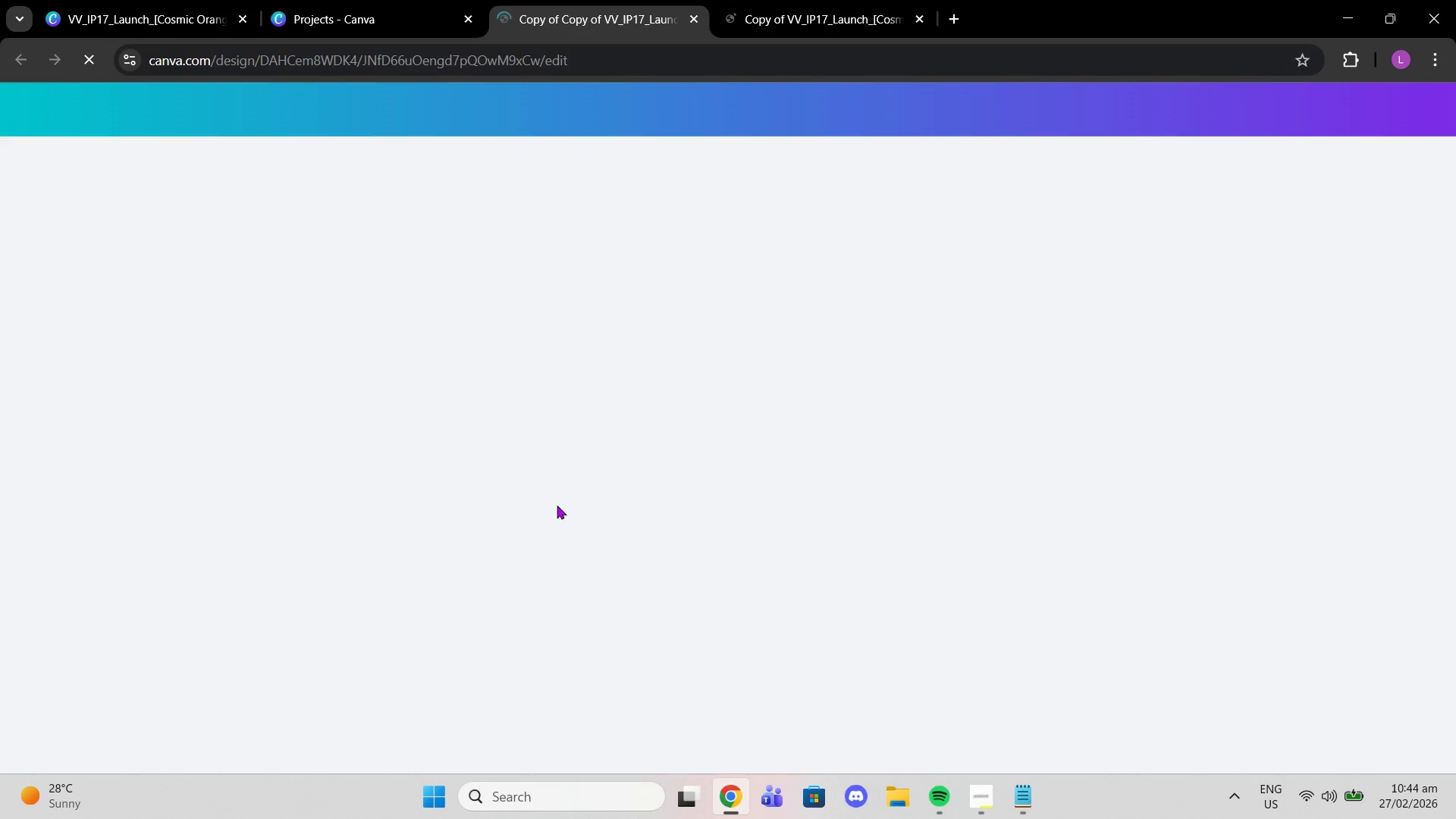 
wait(7.14)
 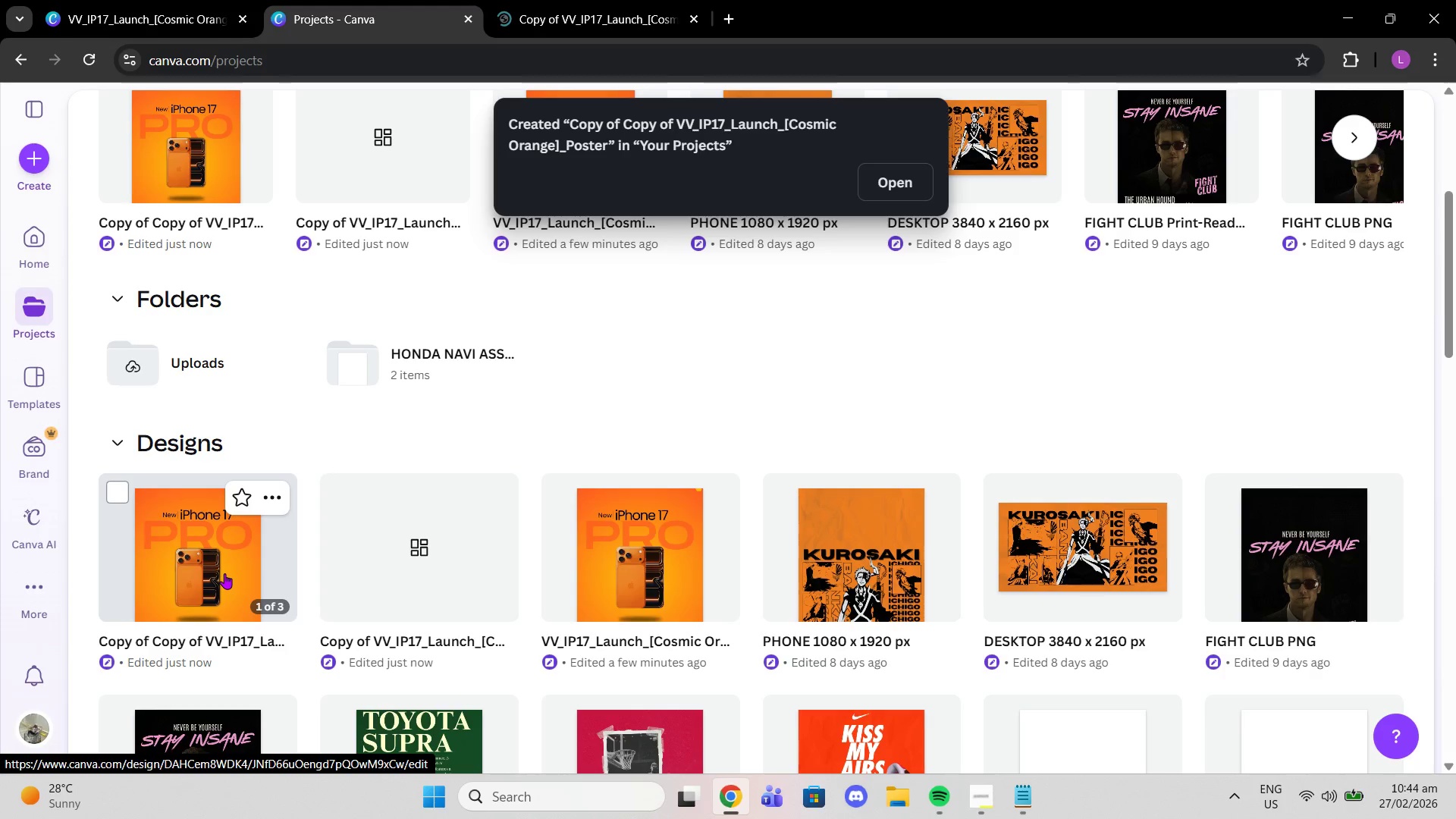 
left_click_drag(start_coordinate=[565, 20], to_coordinate=[811, 3])
 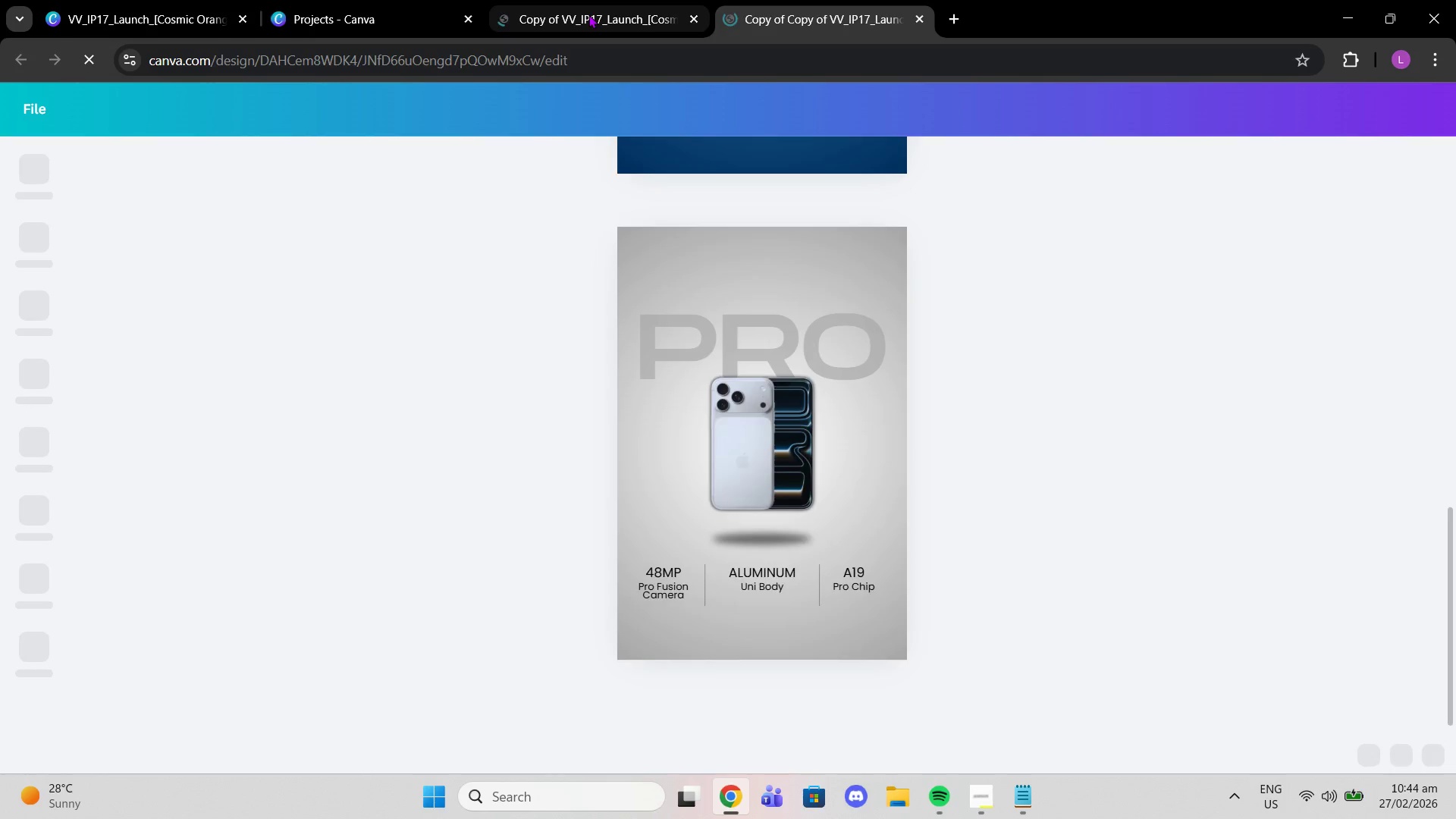 
left_click([588, 14])
 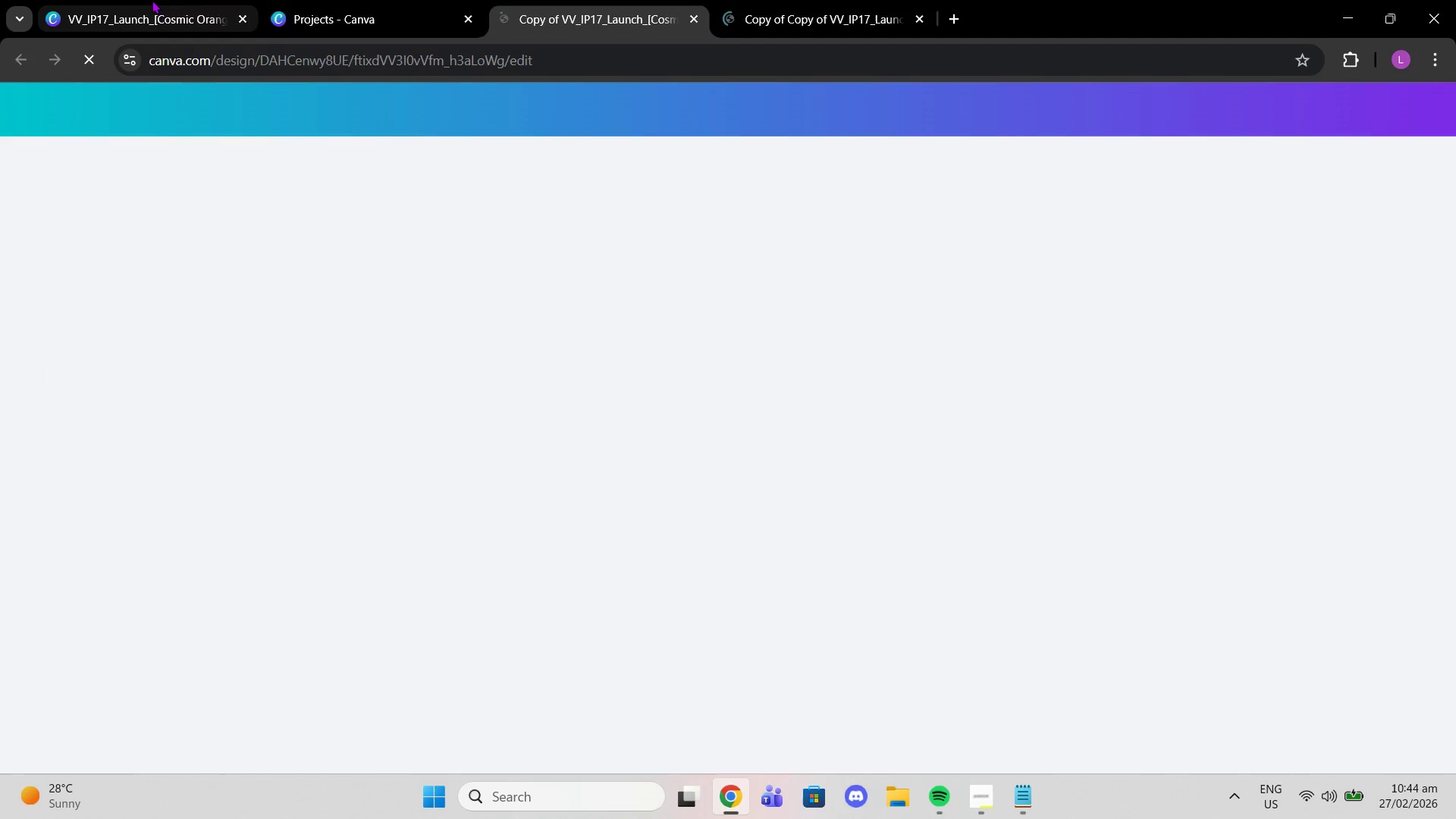 
left_click([152, 0])
 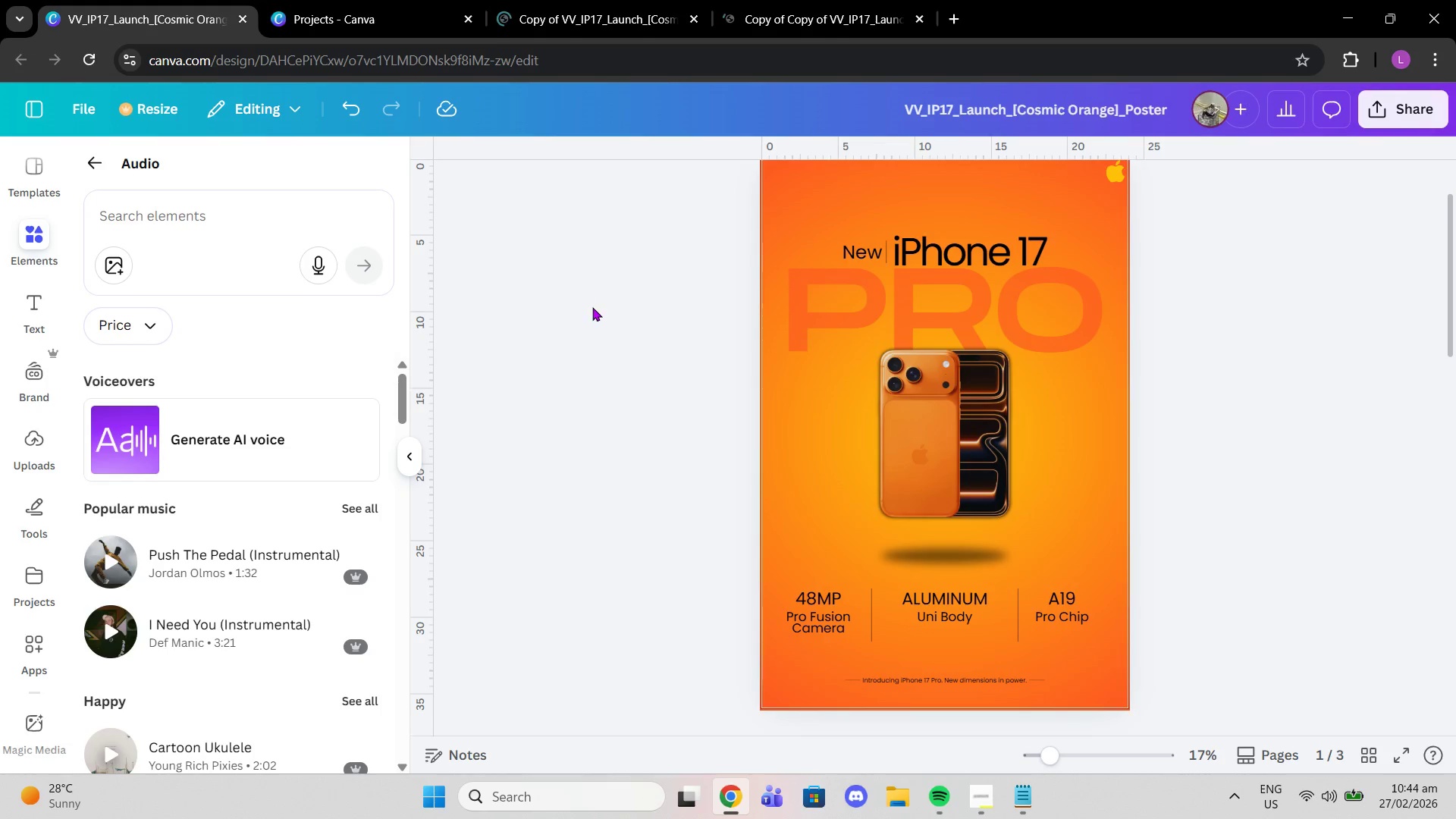 
scroll: coordinate [593, 307], scroll_direction: up, amount: 1.0
 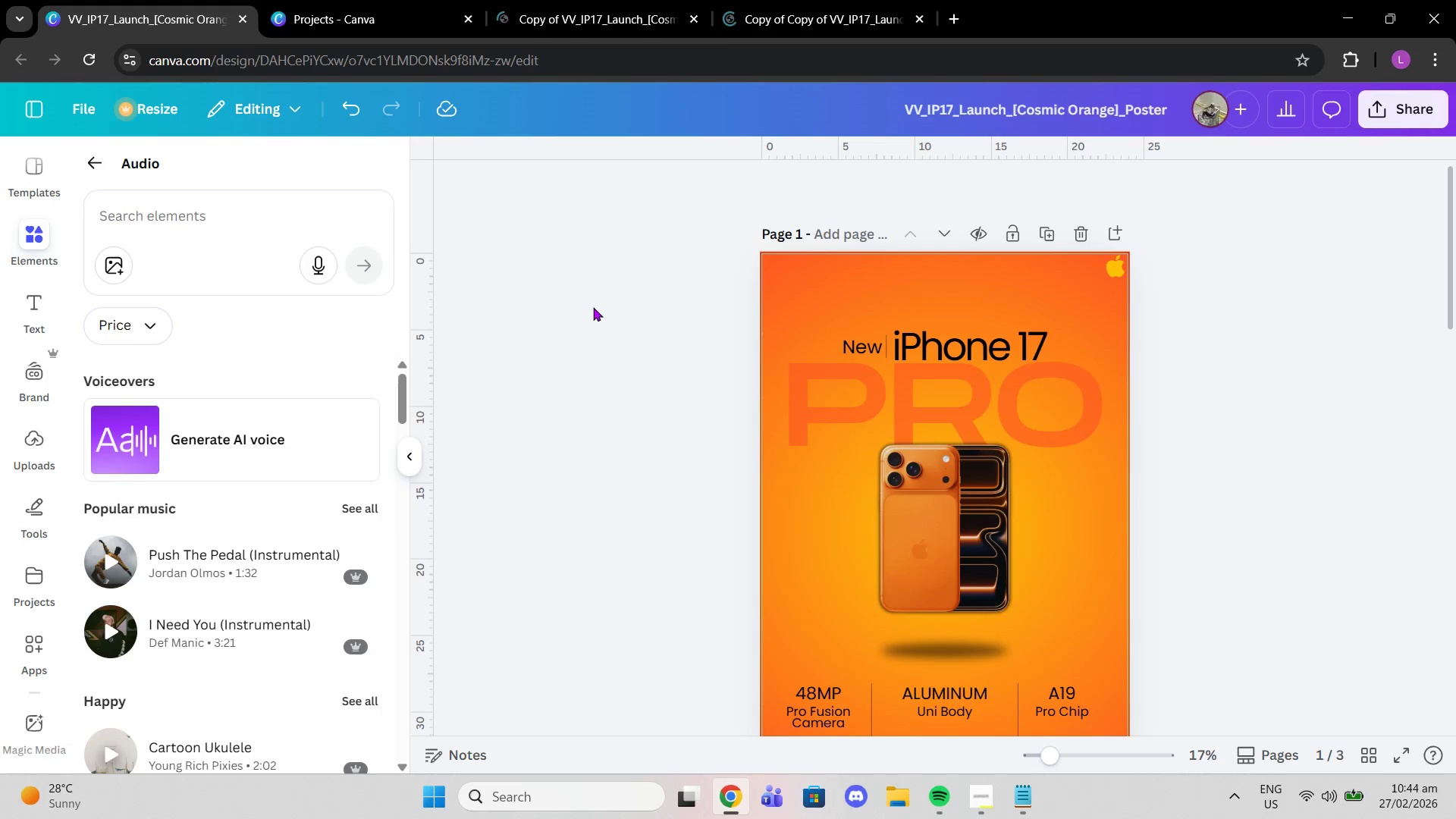 
scroll: coordinate [687, 490], scroll_direction: down, amount: 4.0
 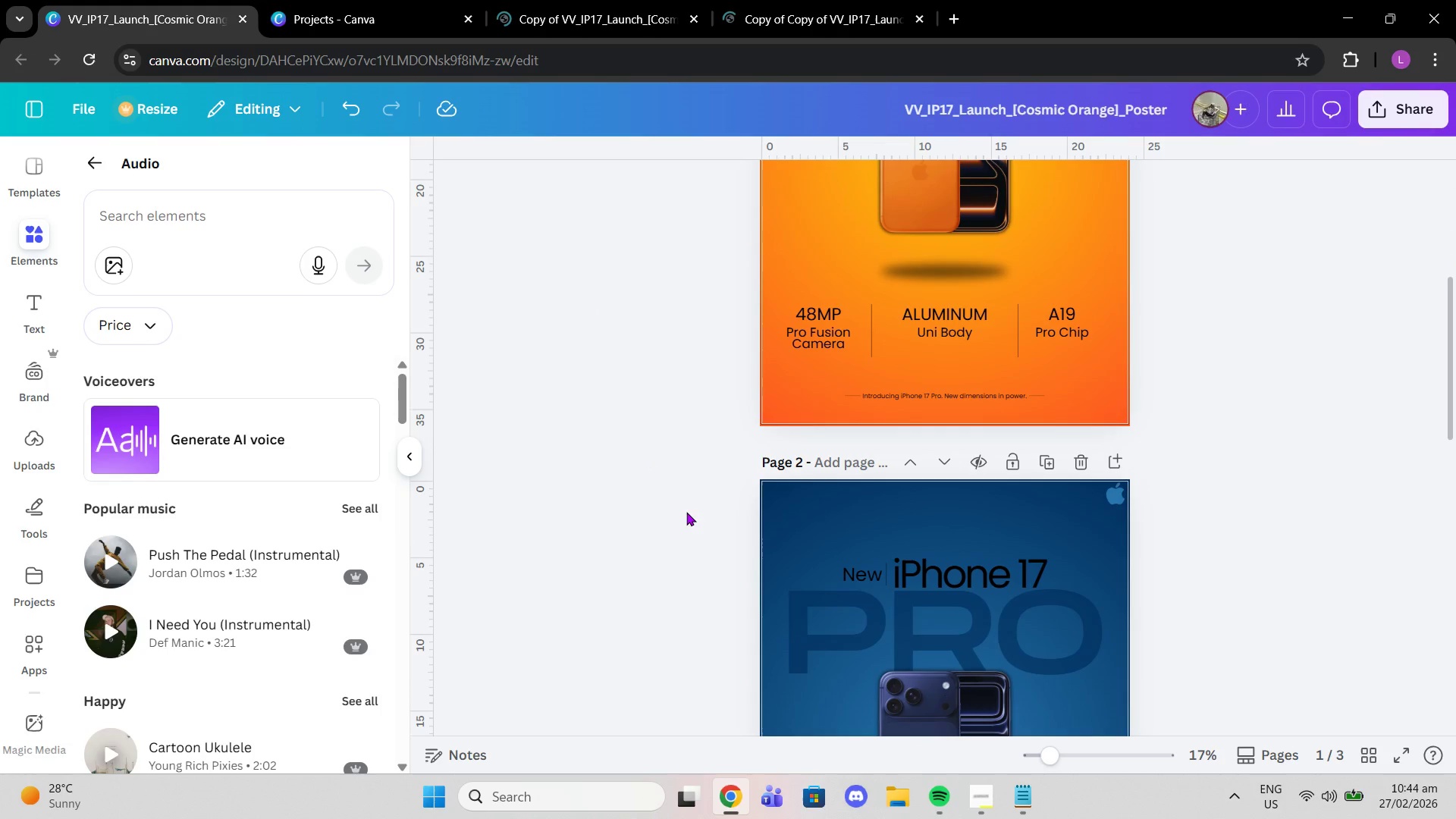 
scroll: coordinate [686, 512], scroll_direction: up, amount: 3.0
 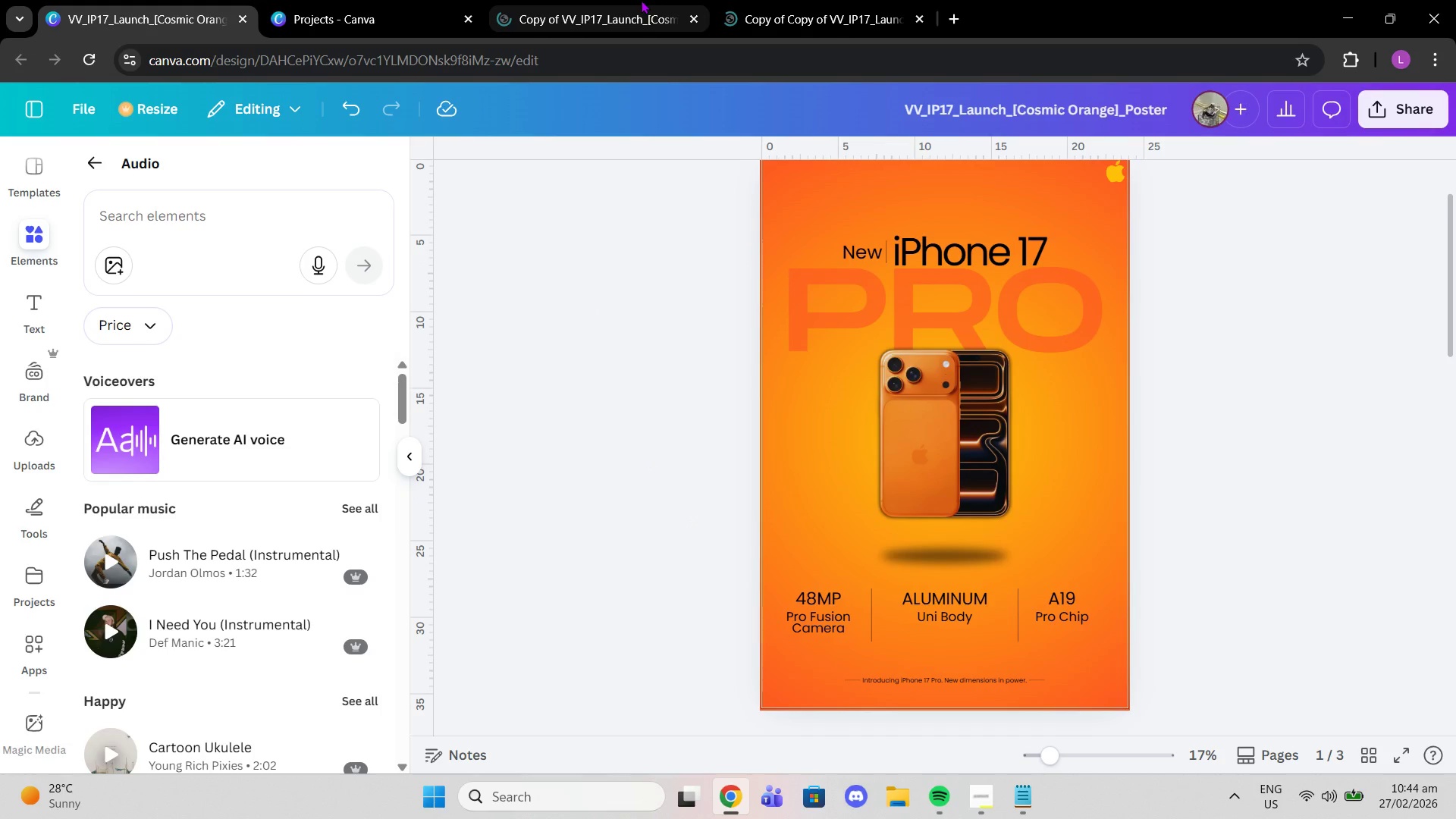 
left_click([595, 0])
 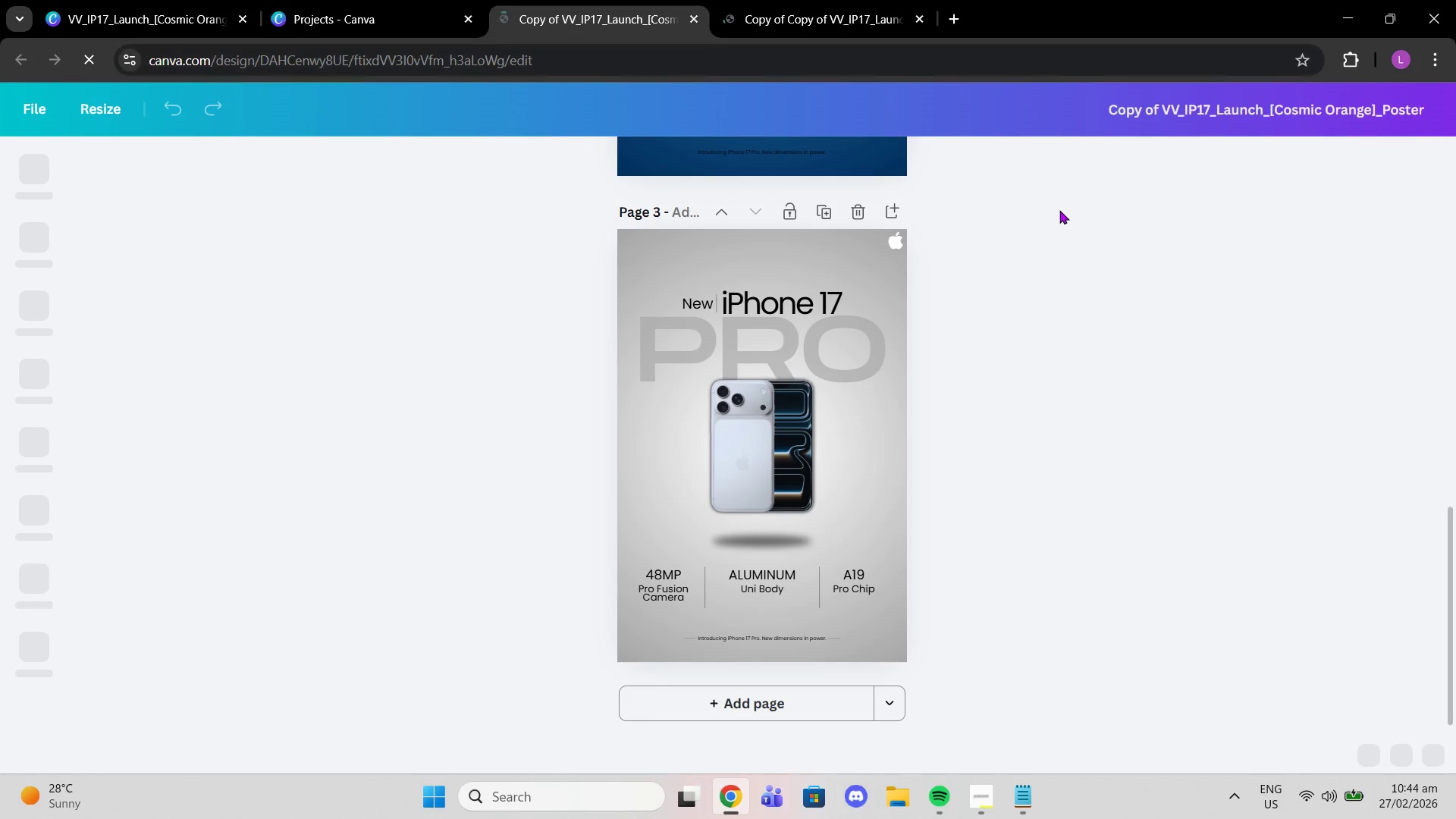 
scroll: coordinate [1094, 280], scroll_direction: up, amount: 1.0
 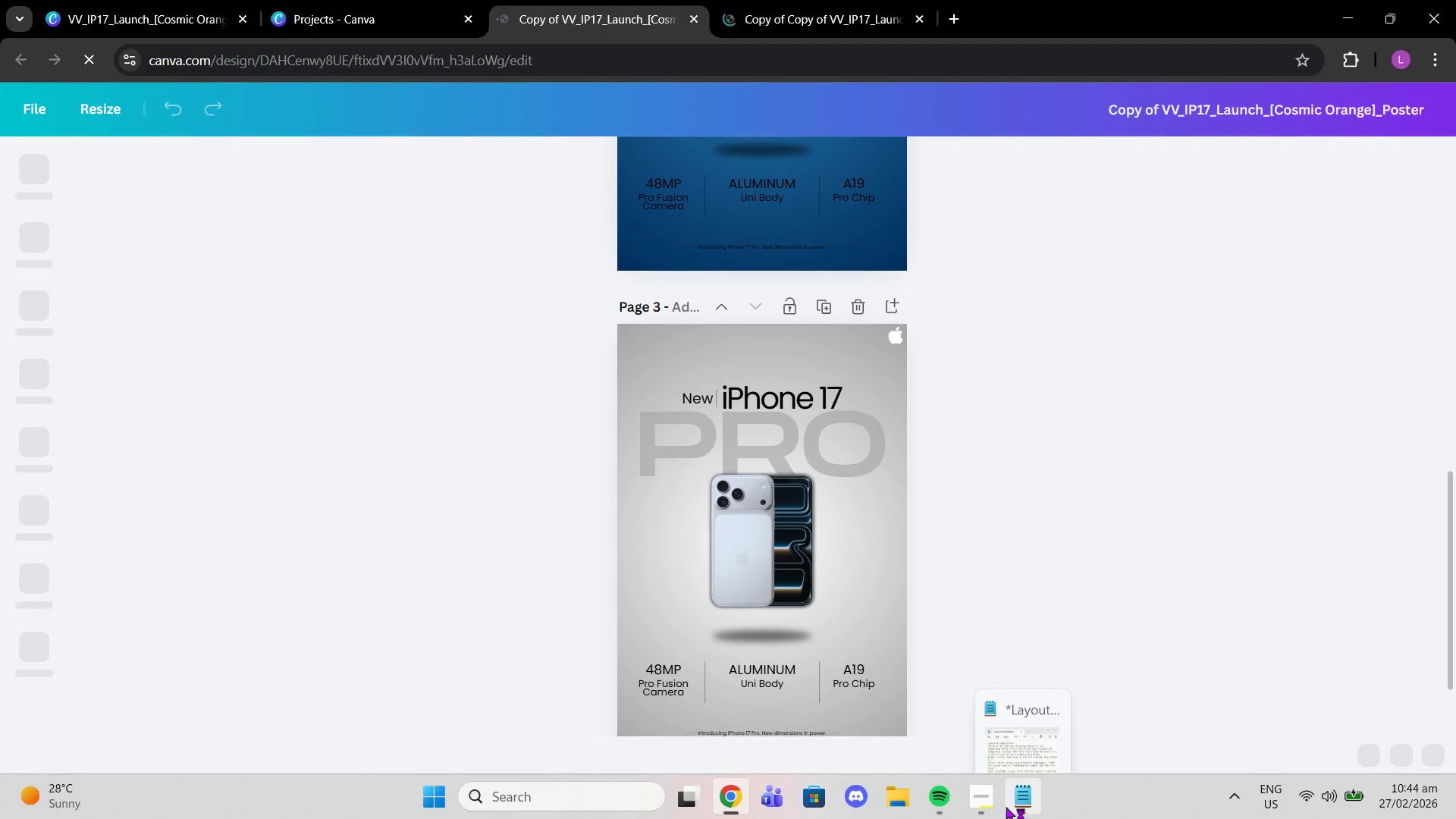 
left_click([1021, 804])
 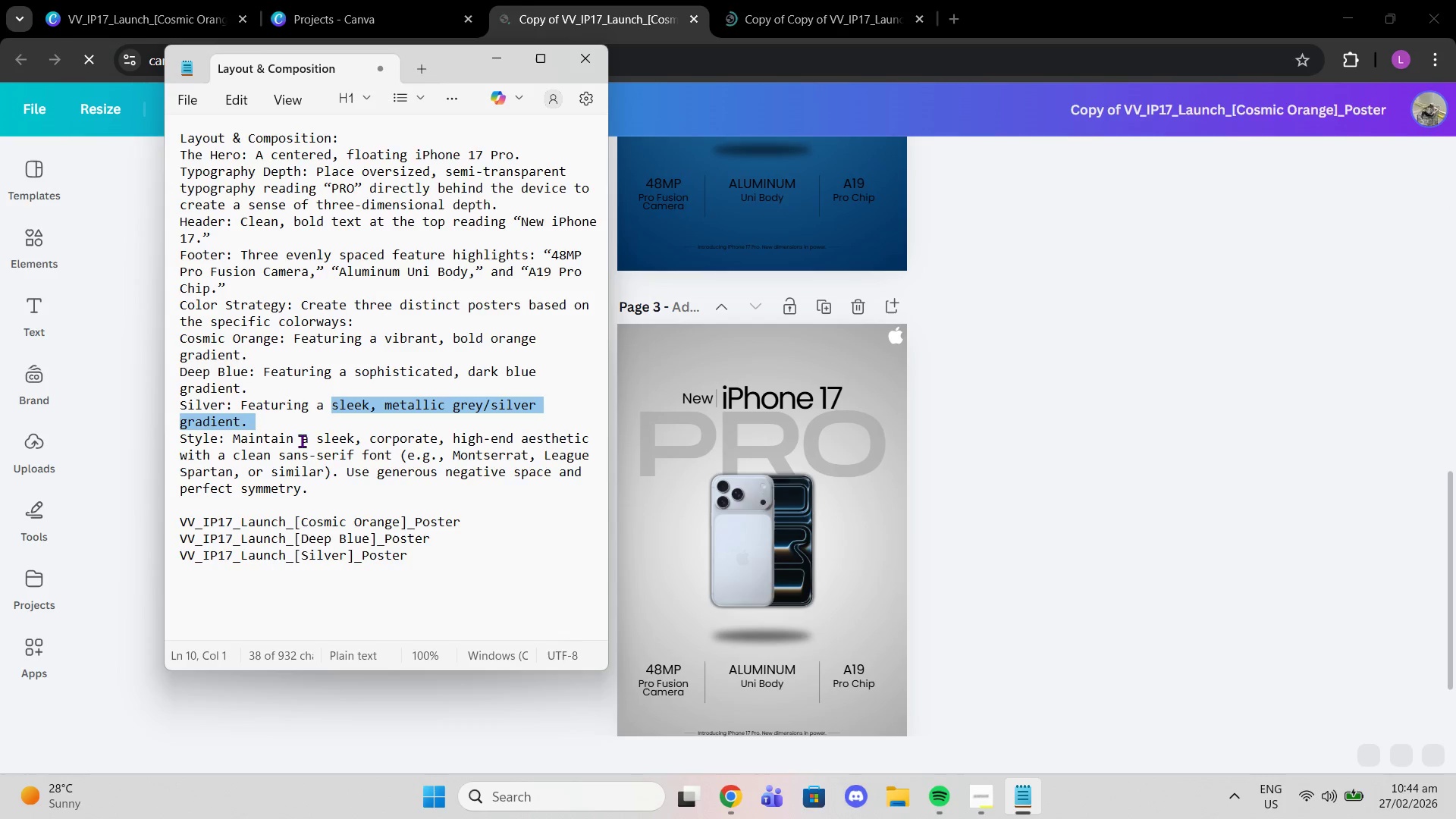 
left_click_drag(start_coordinate=[431, 538], to_coordinate=[181, 544])
 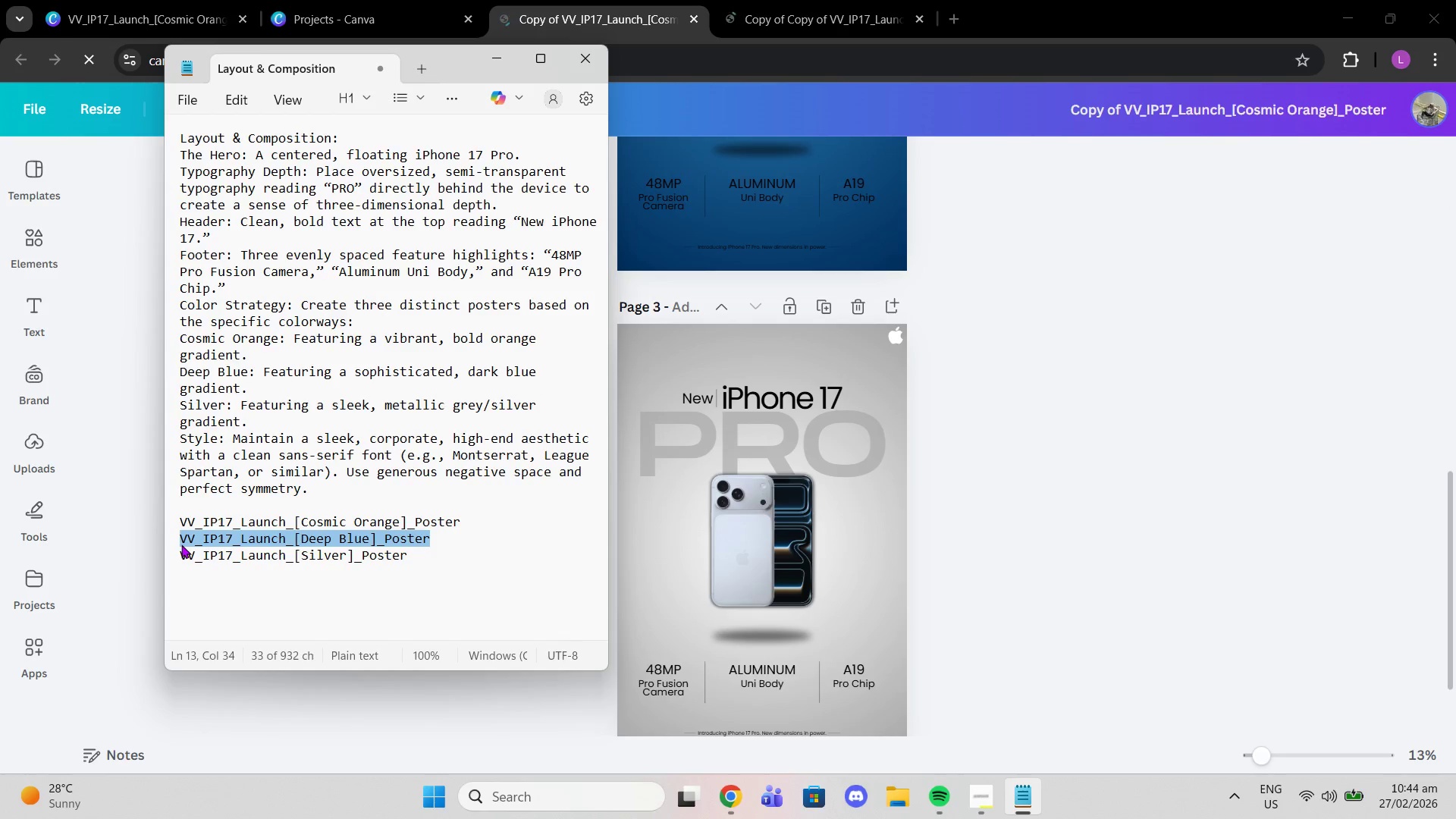 
key(Control+C)
 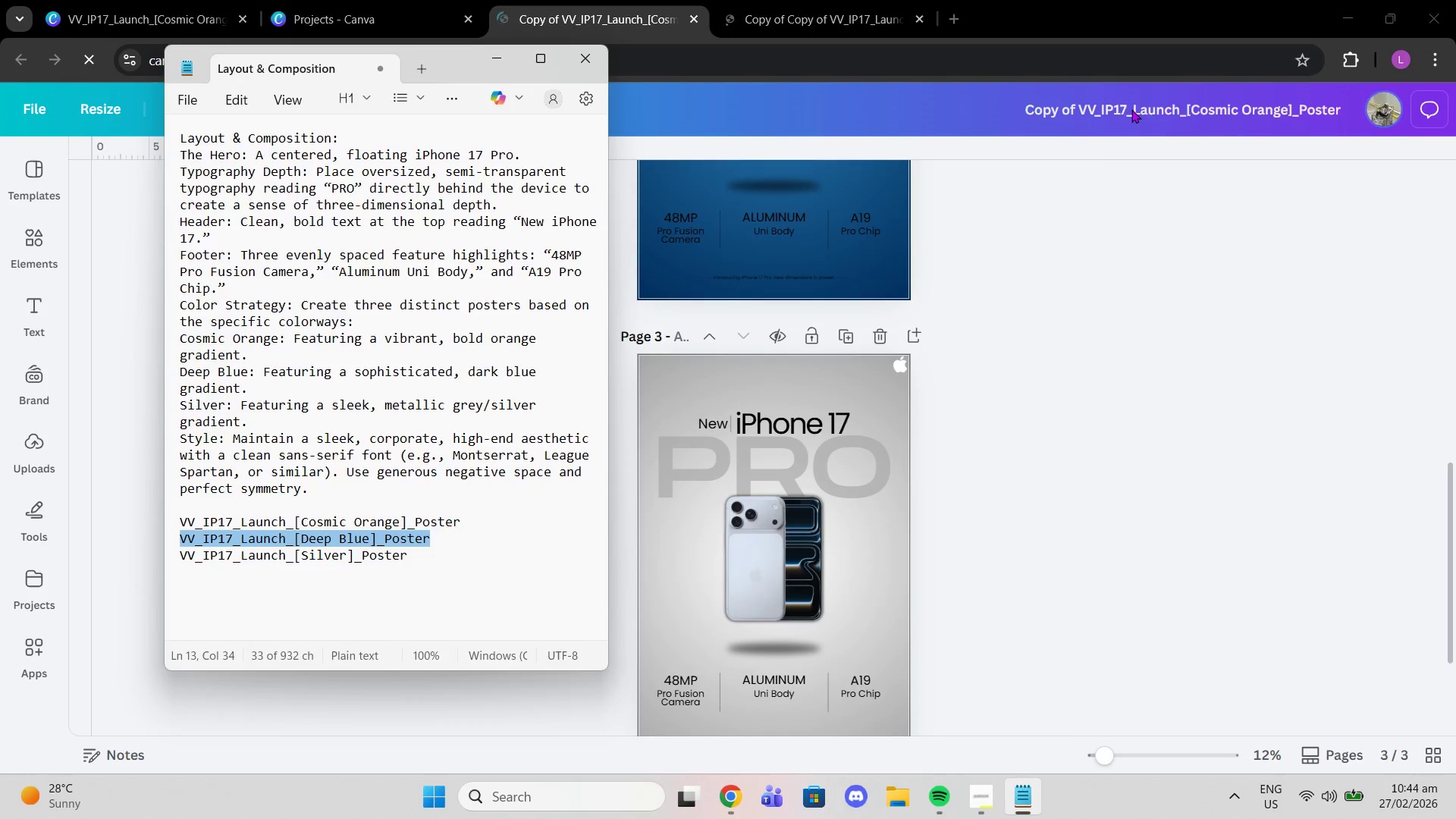 
left_click([1131, 109])
 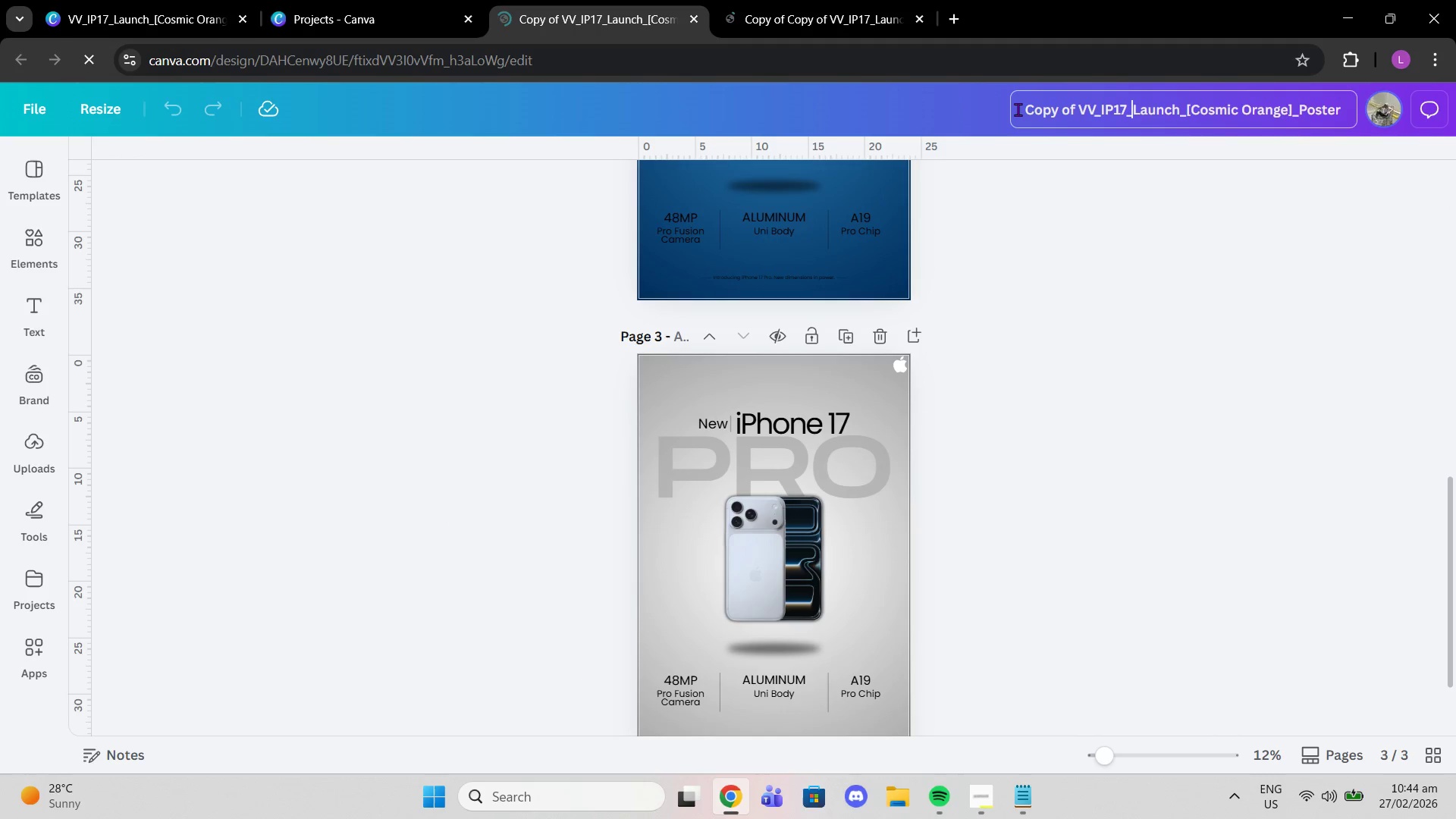 
left_click_drag(start_coordinate=[1018, 109], to_coordinate=[1346, 103])
 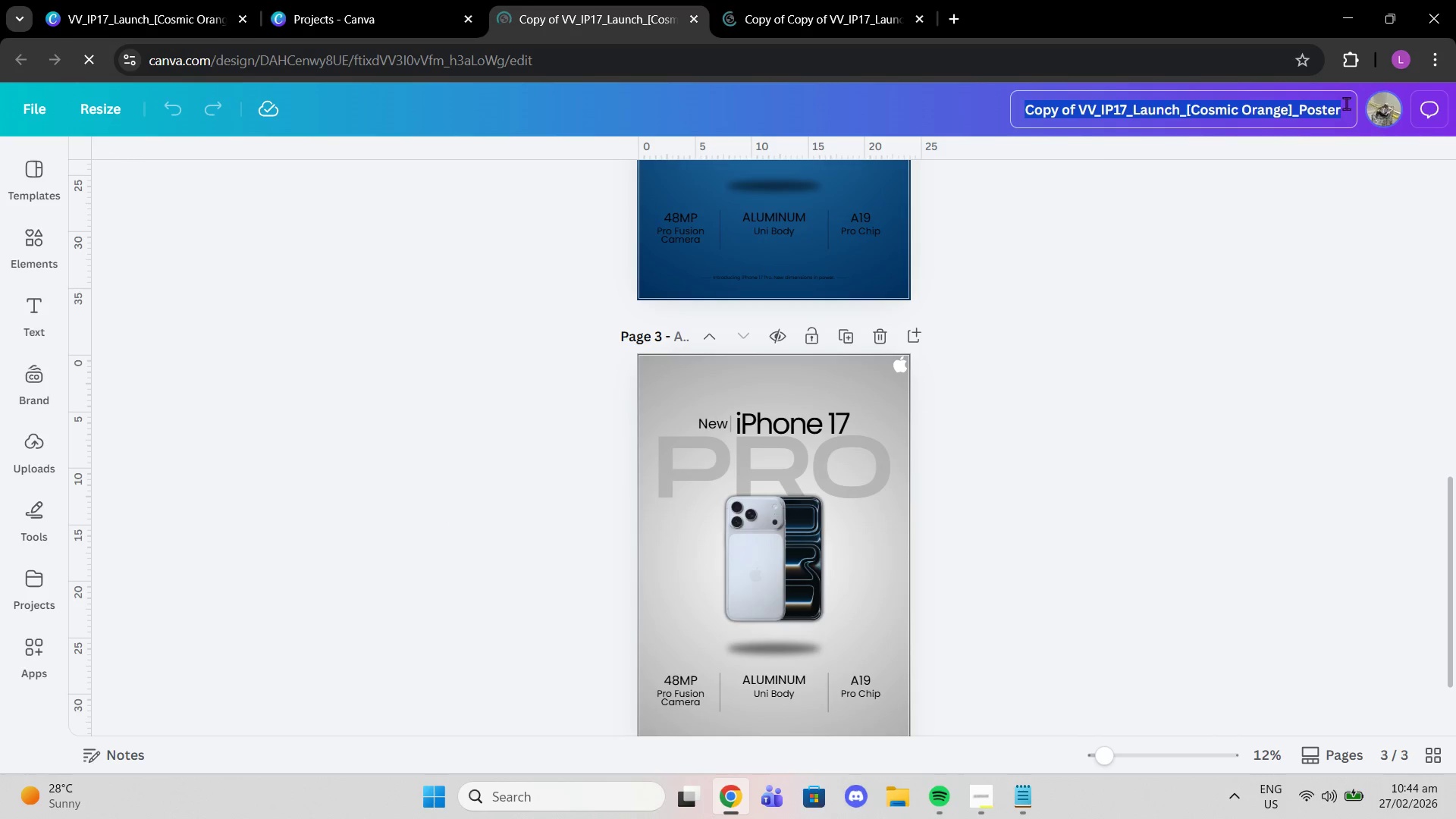 
key(Control+V)
 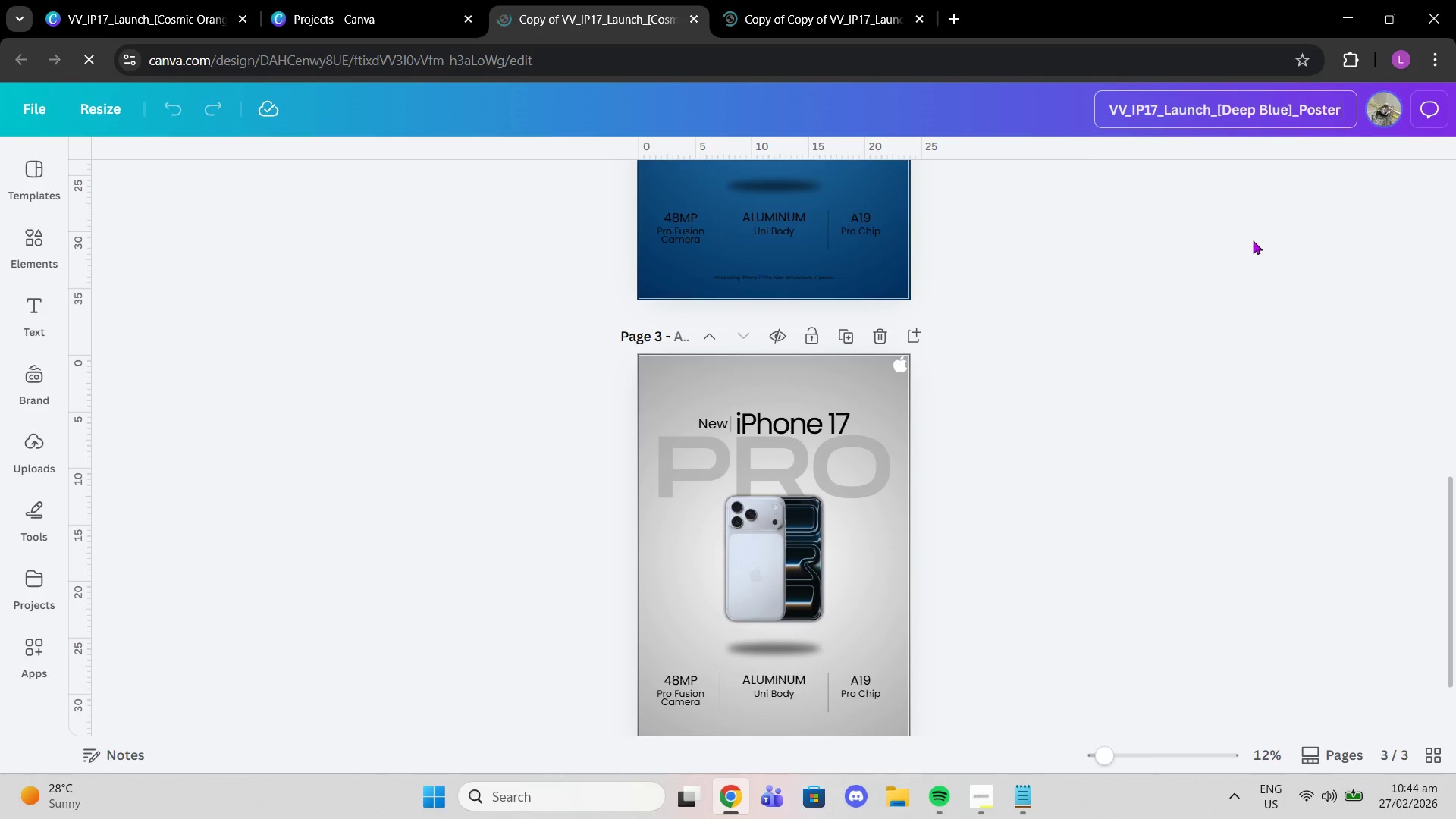 
left_click([1253, 240])
 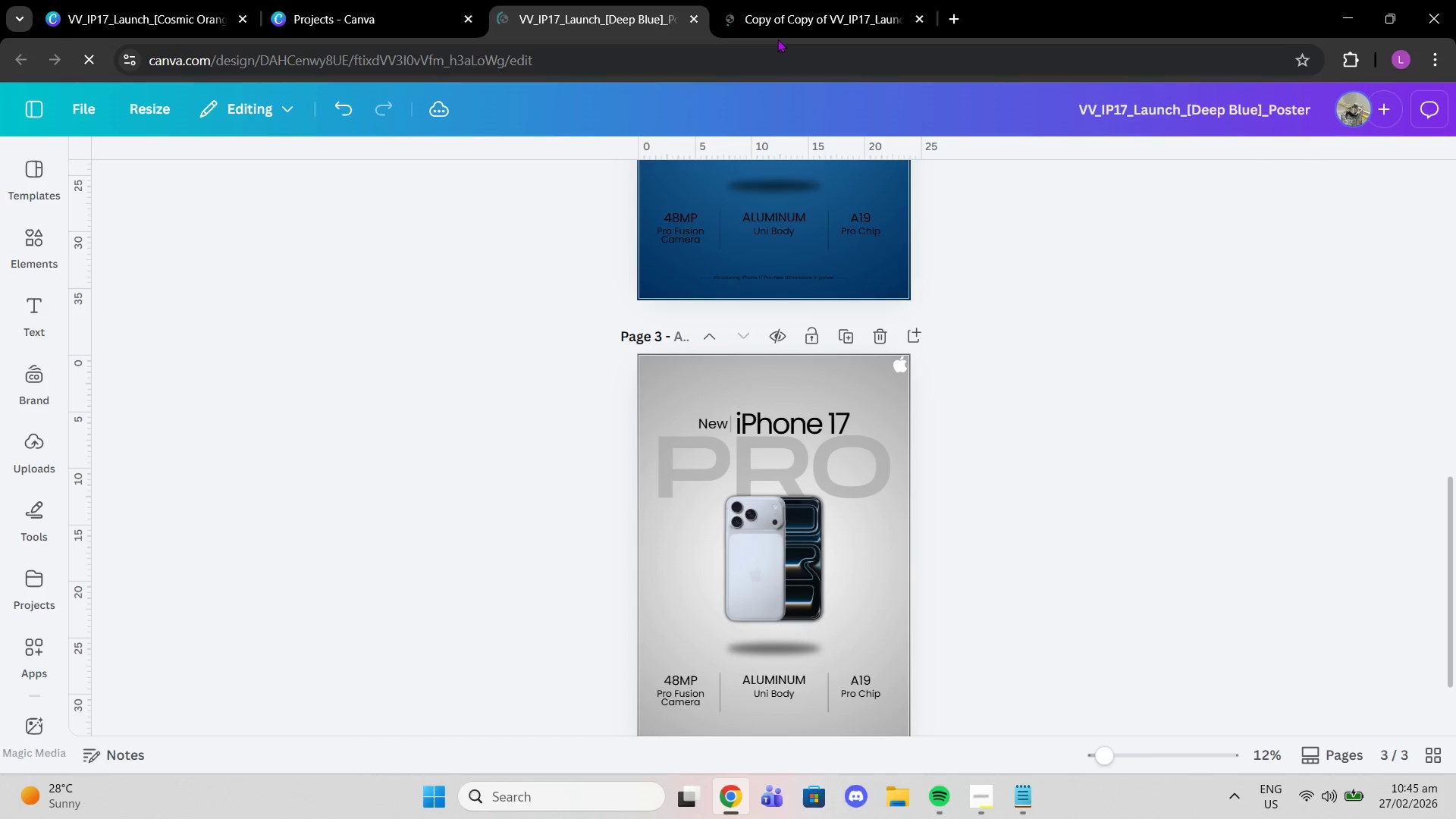 
left_click([773, 26])
 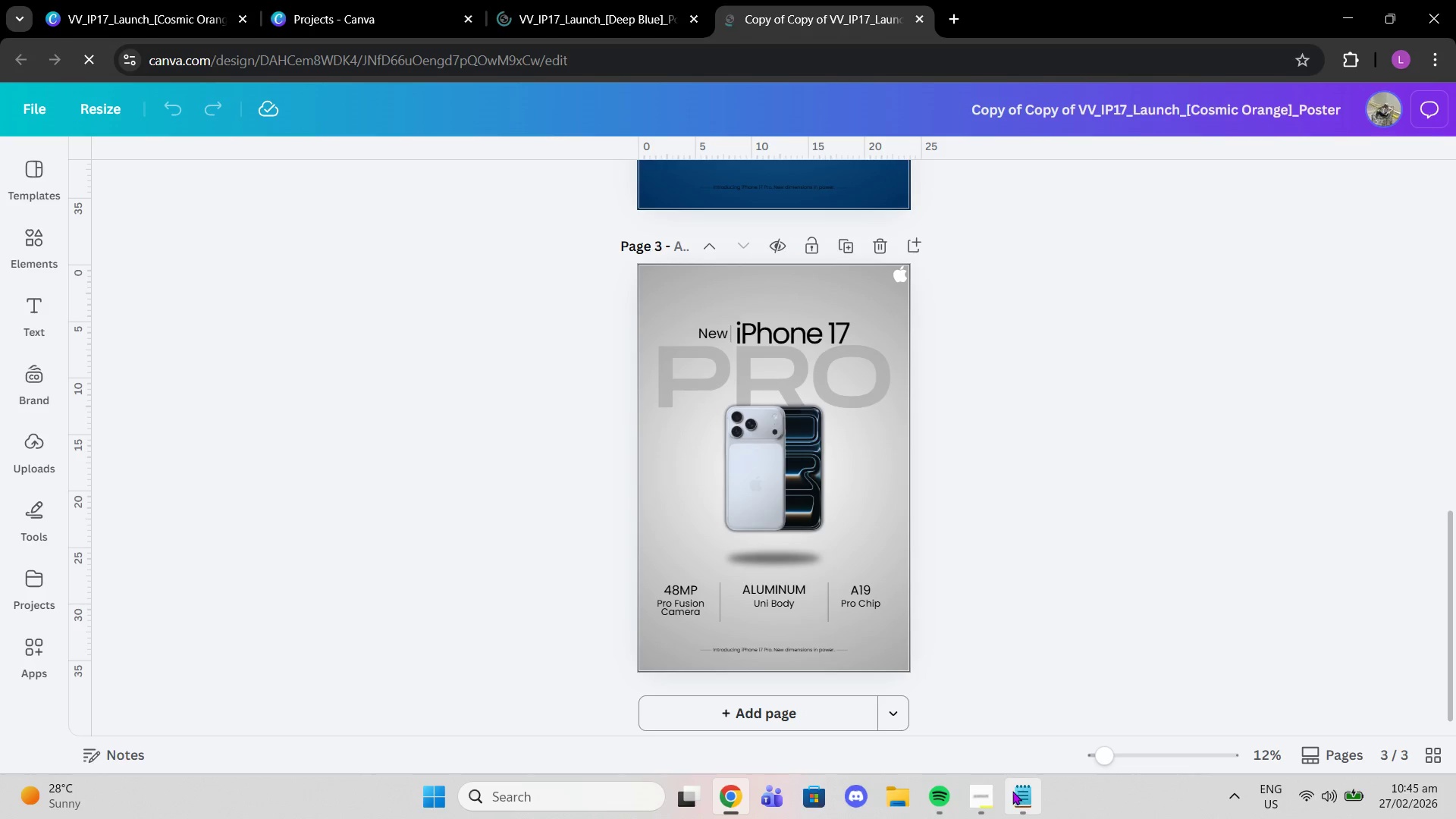 
left_click([1015, 799])
 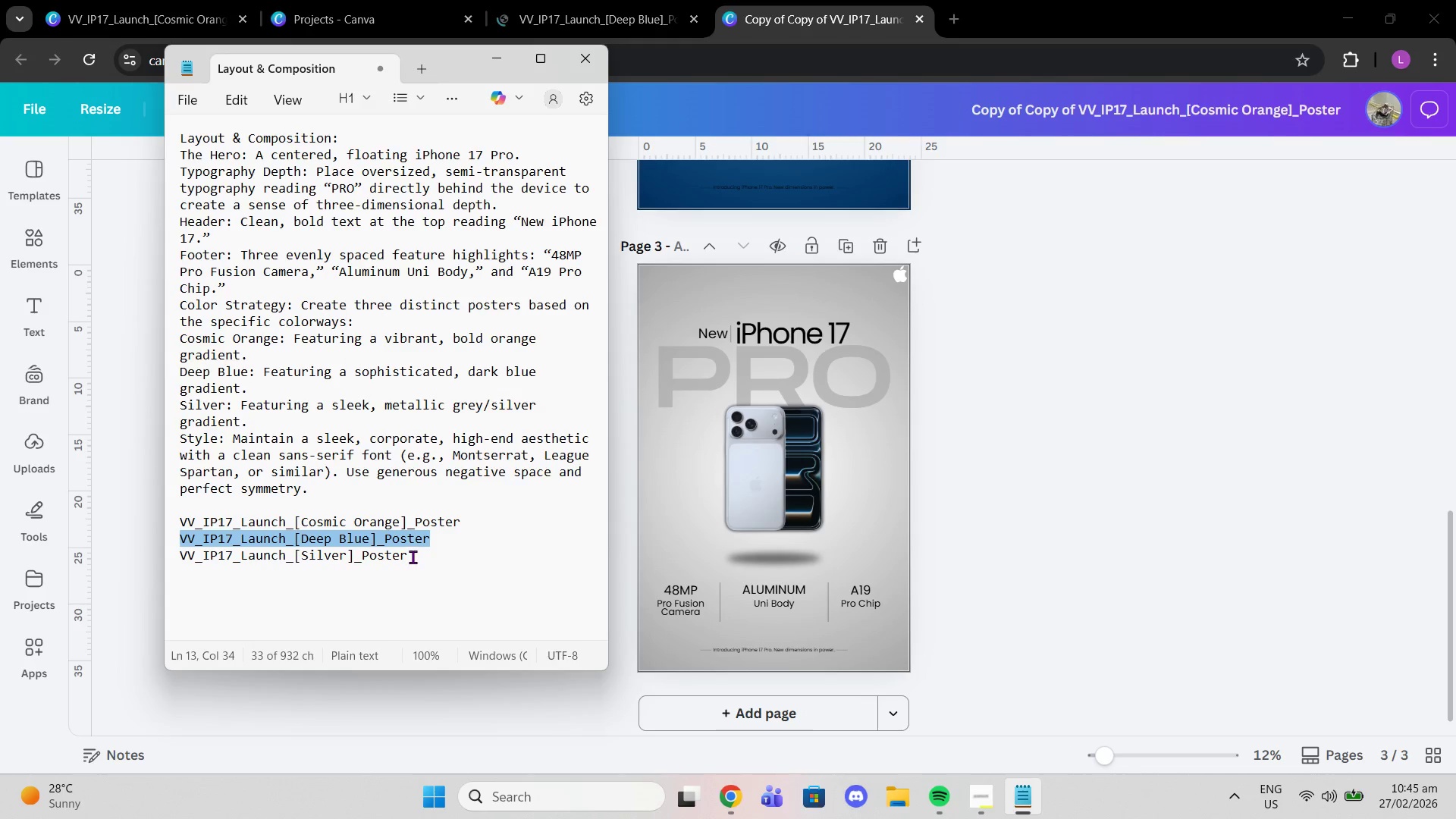 
left_click_drag(start_coordinate=[413, 557], to_coordinate=[174, 564])
 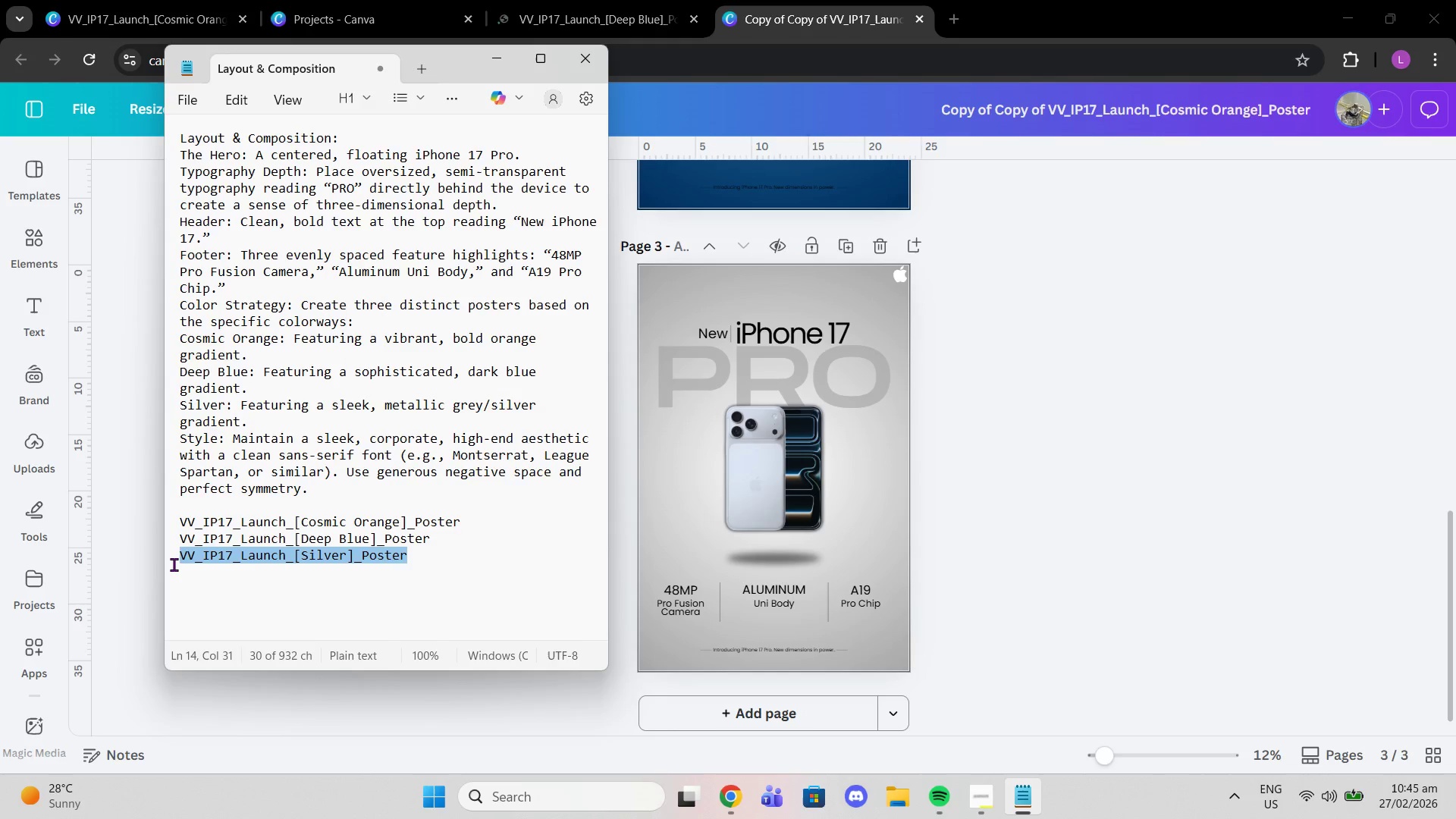 
key(Control+C)
 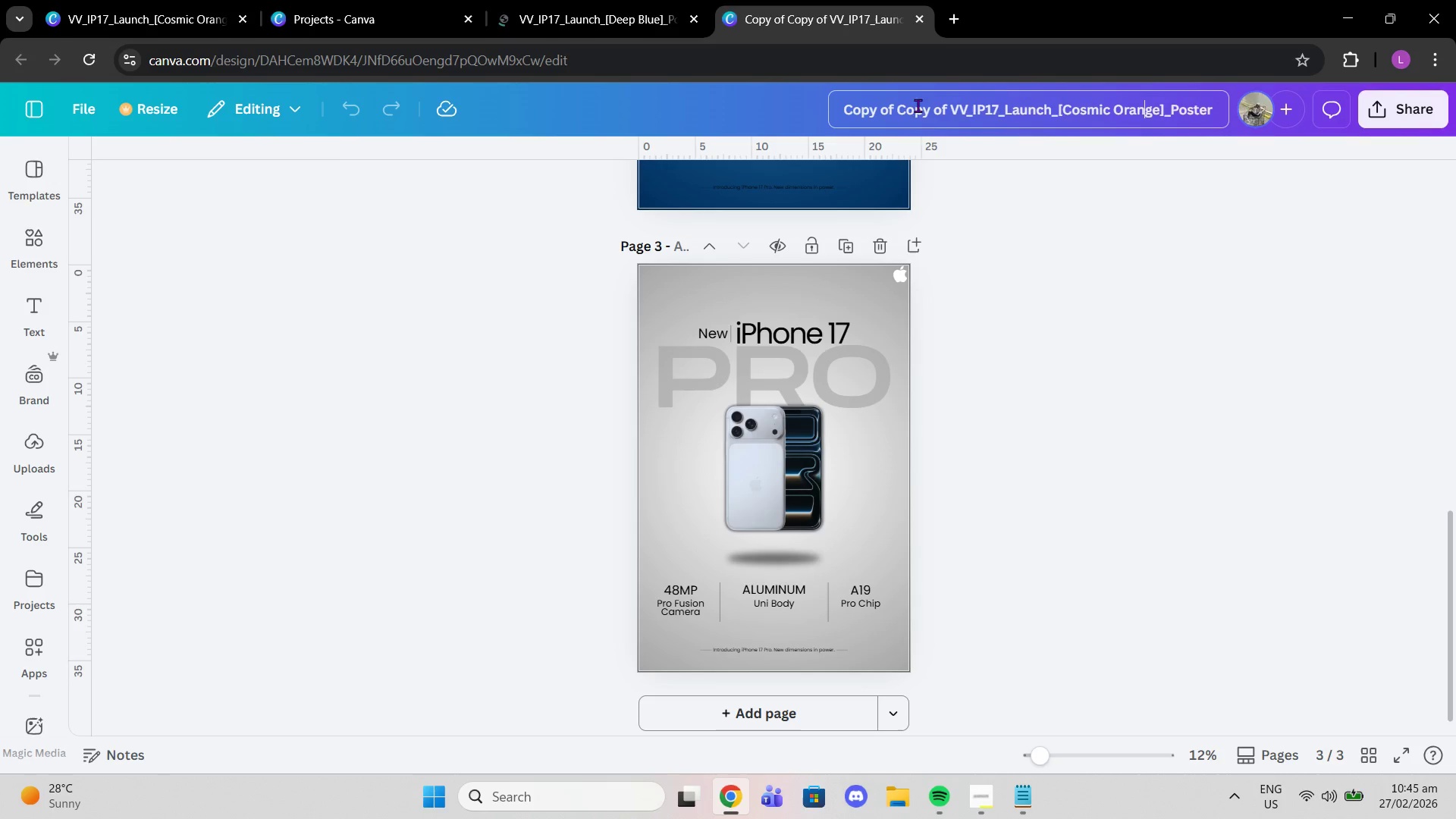 
left_click_drag(start_coordinate=[845, 105], to_coordinate=[1222, 109])
 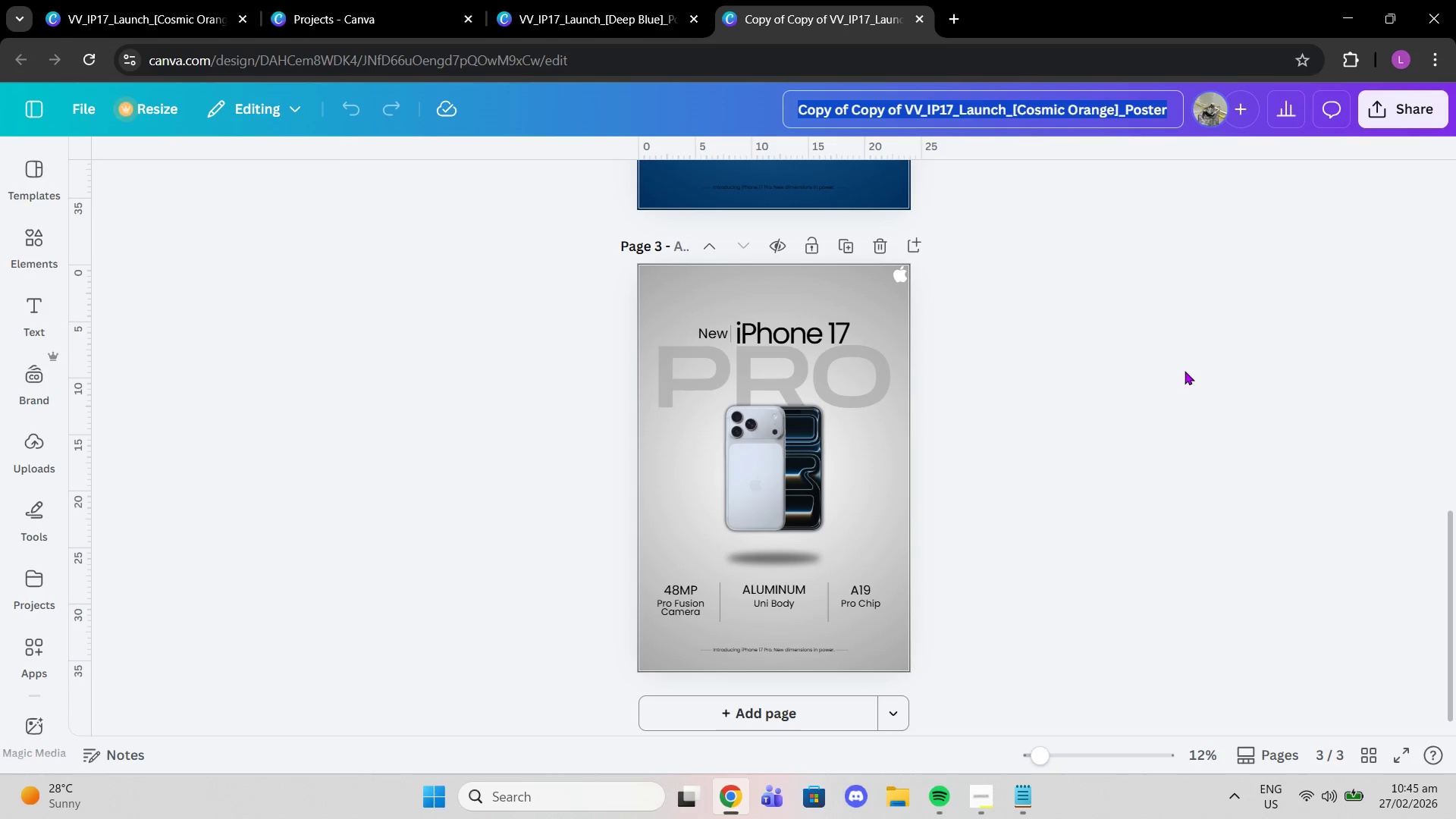 
key(Control+V)
 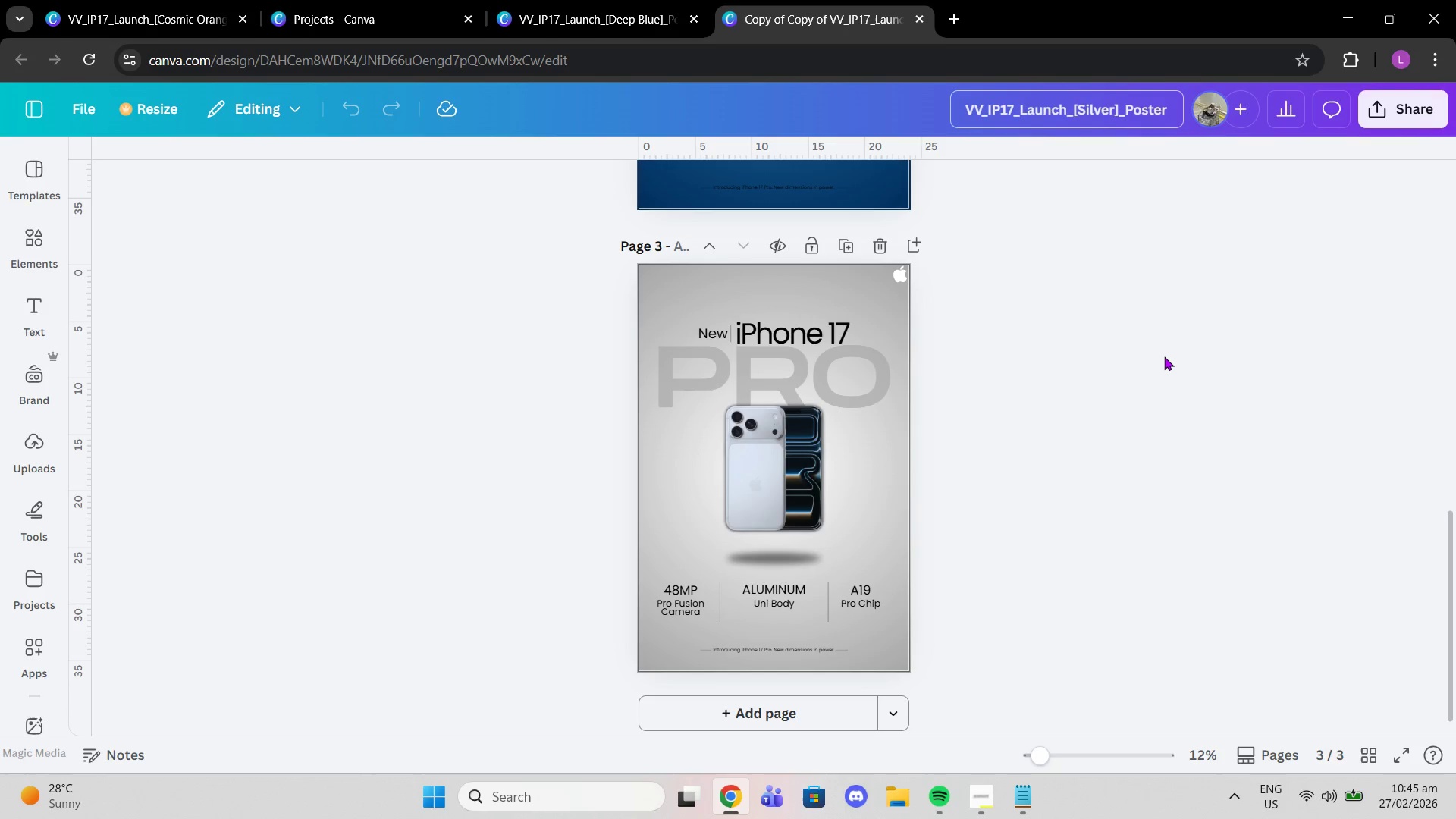 
left_click([1164, 356])
 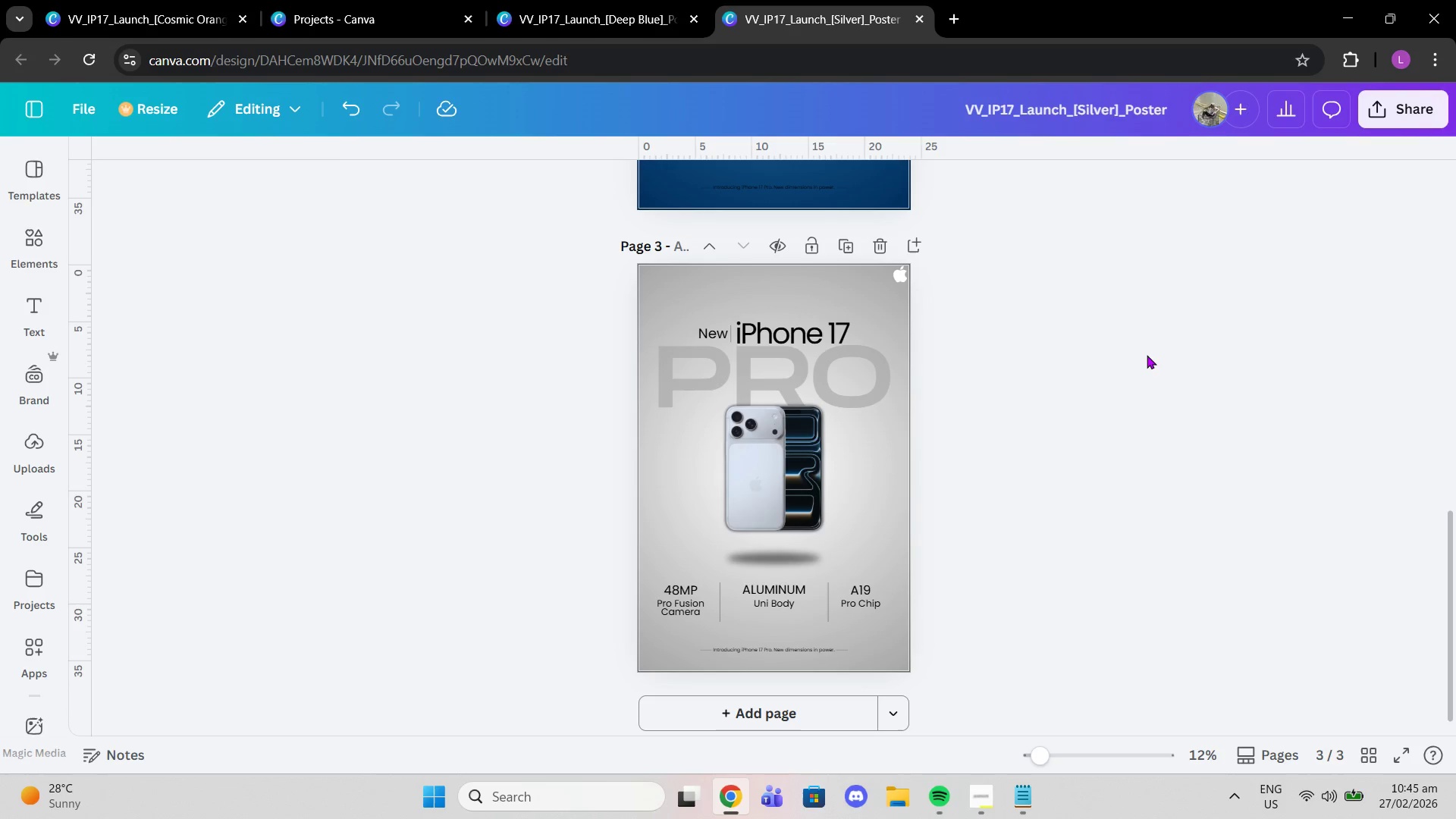 
left_click([1147, 355])
 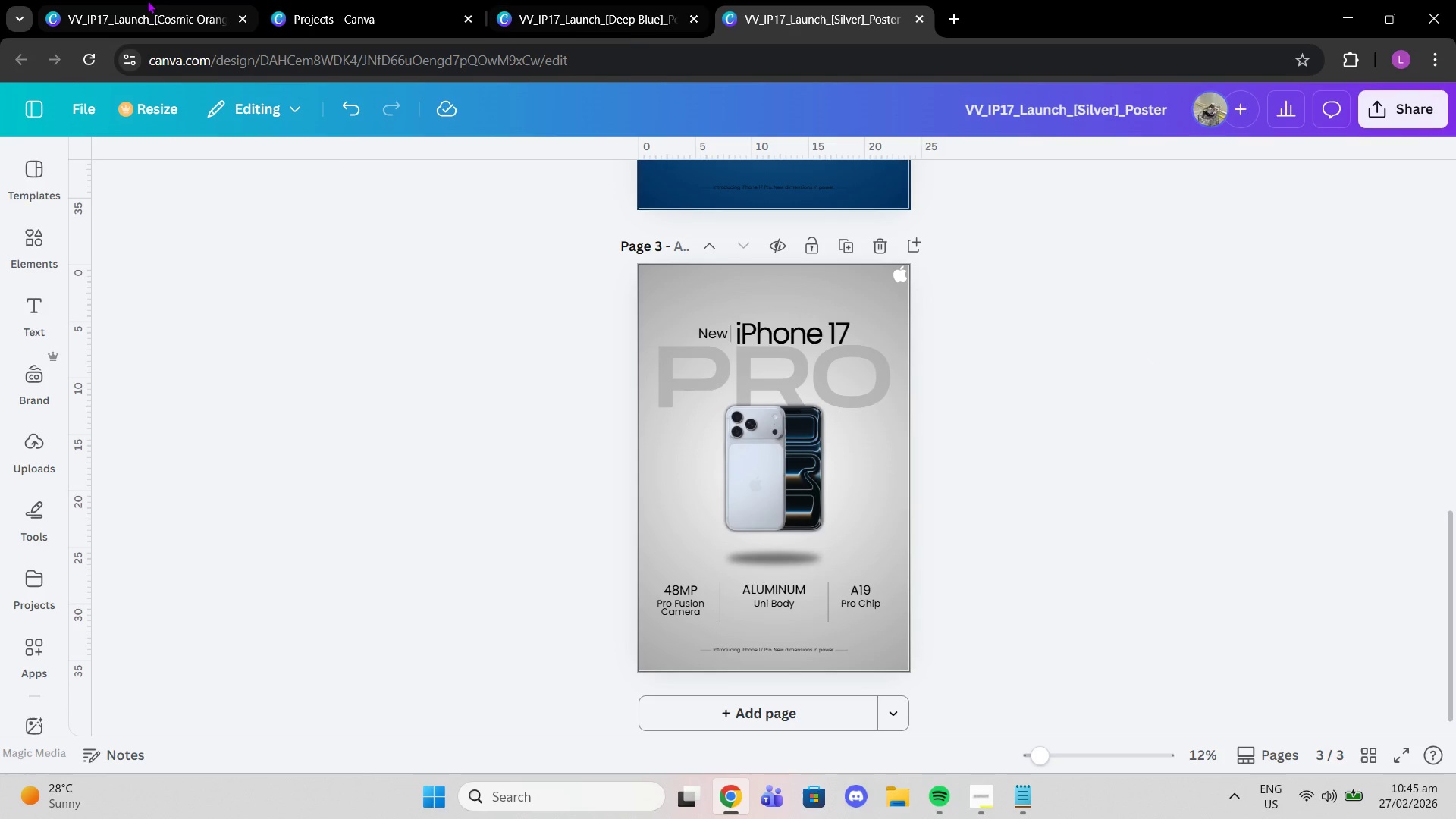 
left_click_drag(start_coordinate=[144, 0], to_coordinate=[116, 0])
 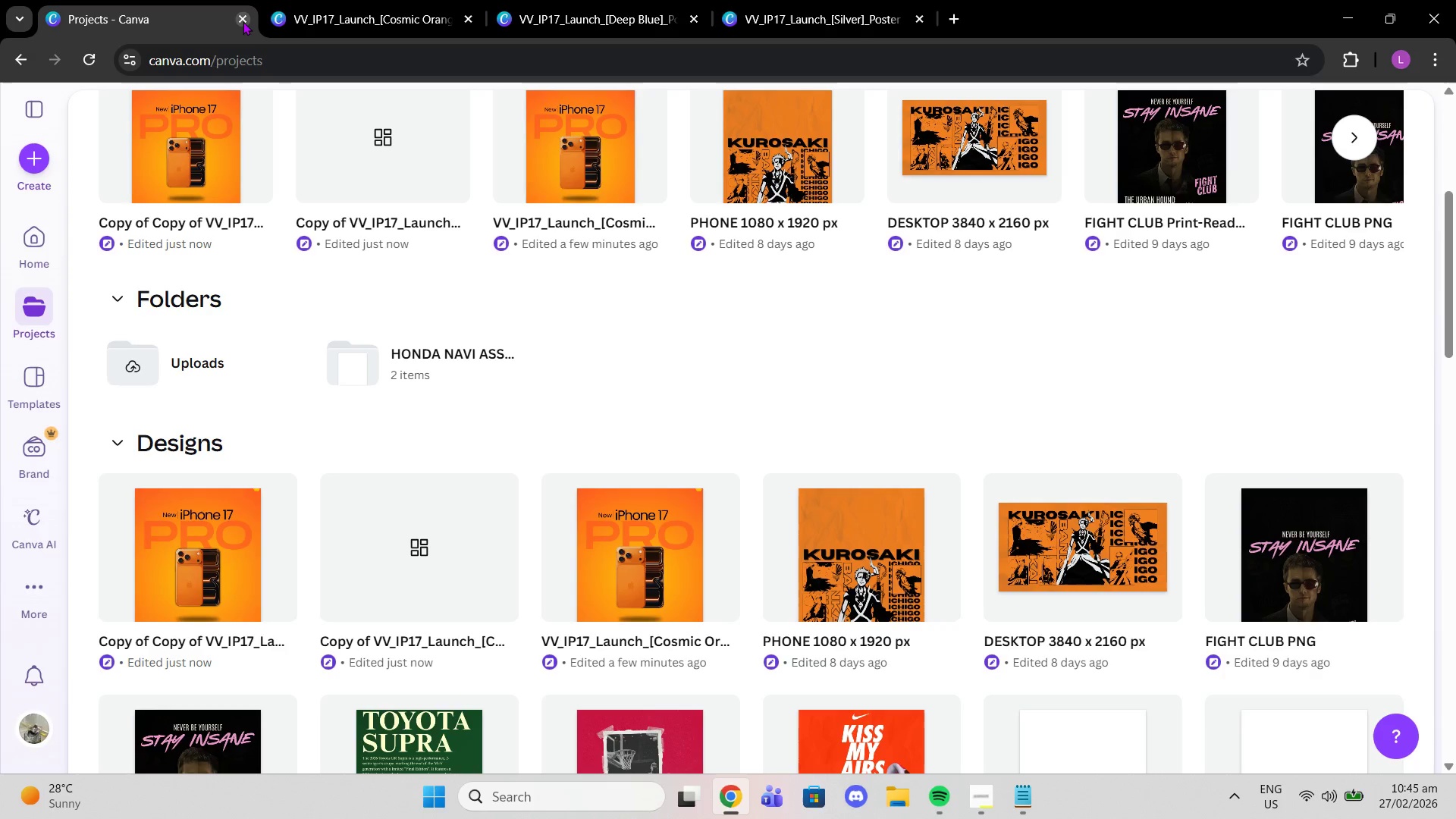 
left_click([243, 21])
 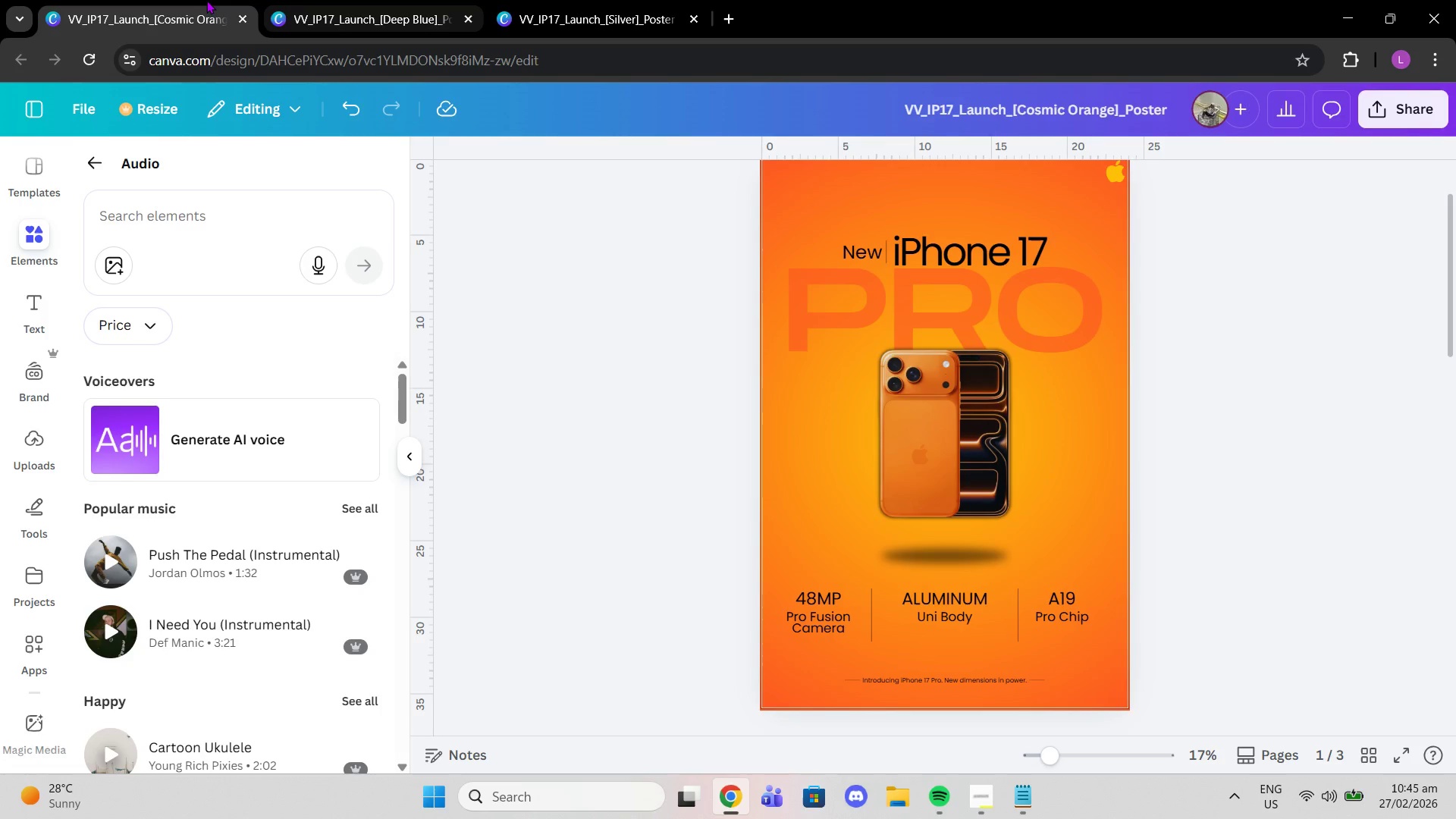 
scroll: coordinate [795, 336], scroll_direction: up, amount: 3.0
 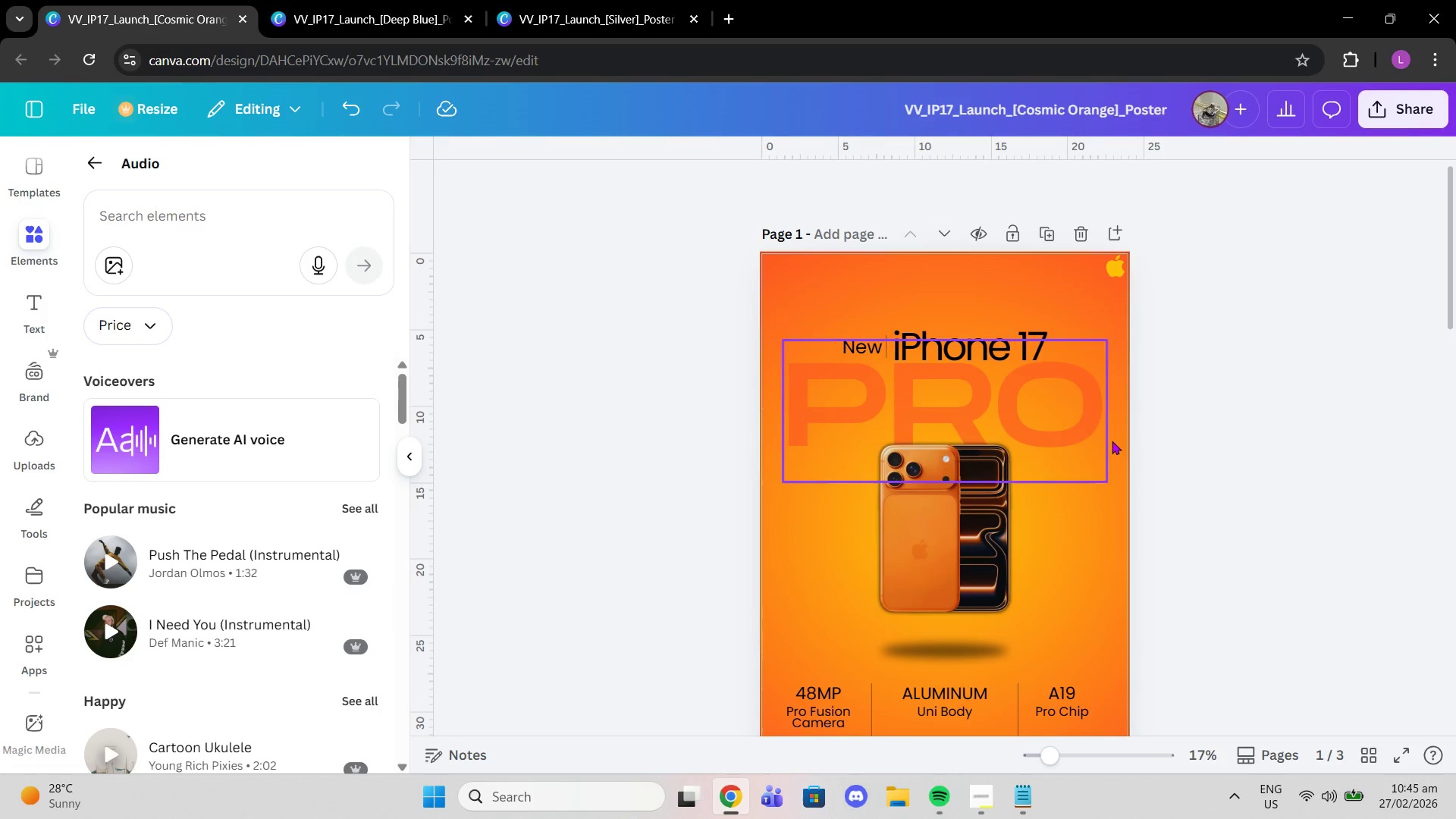 
scroll: coordinate [1075, 519], scroll_direction: down, amount: 4.0
 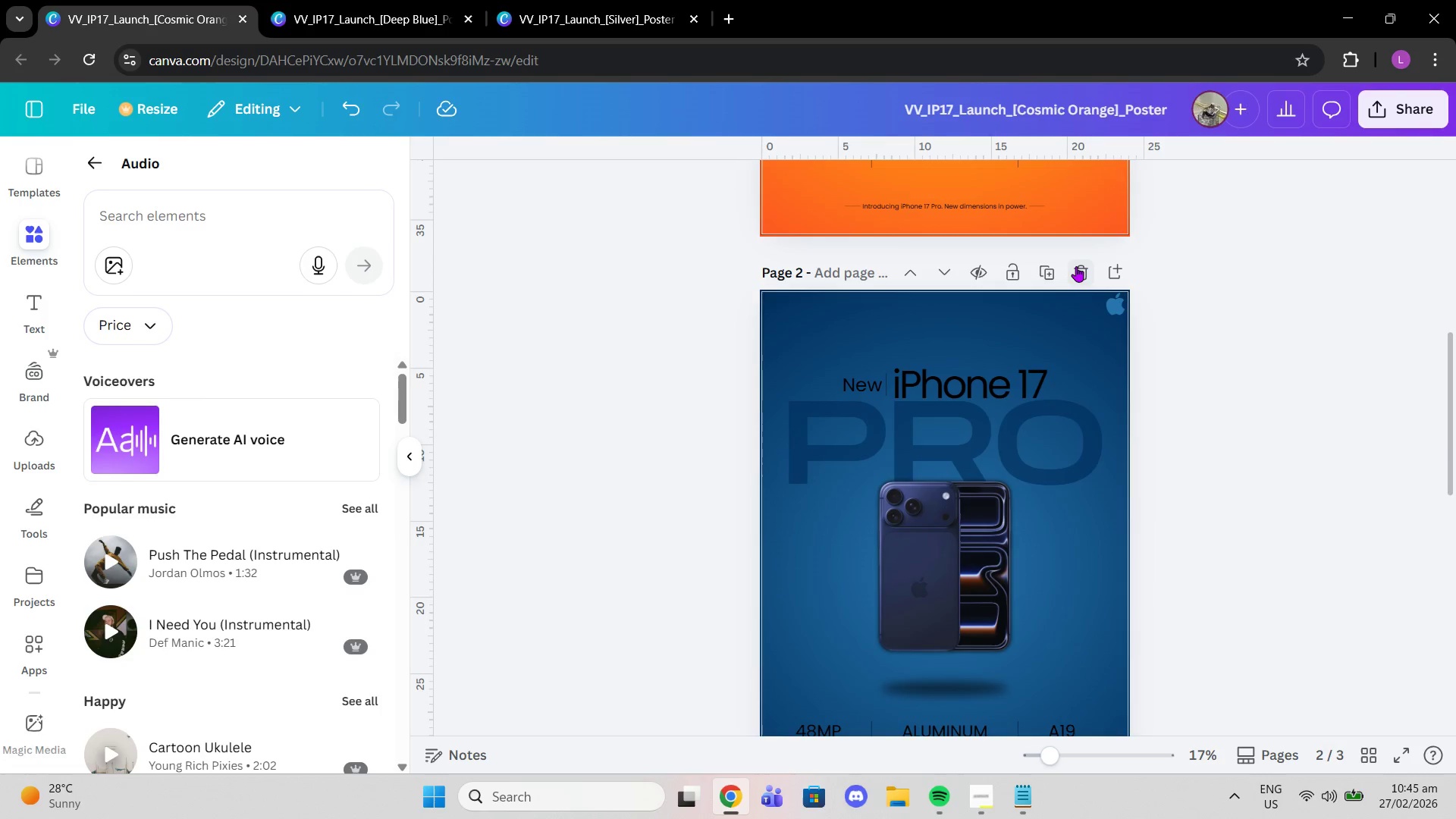 
left_click([1076, 266])
 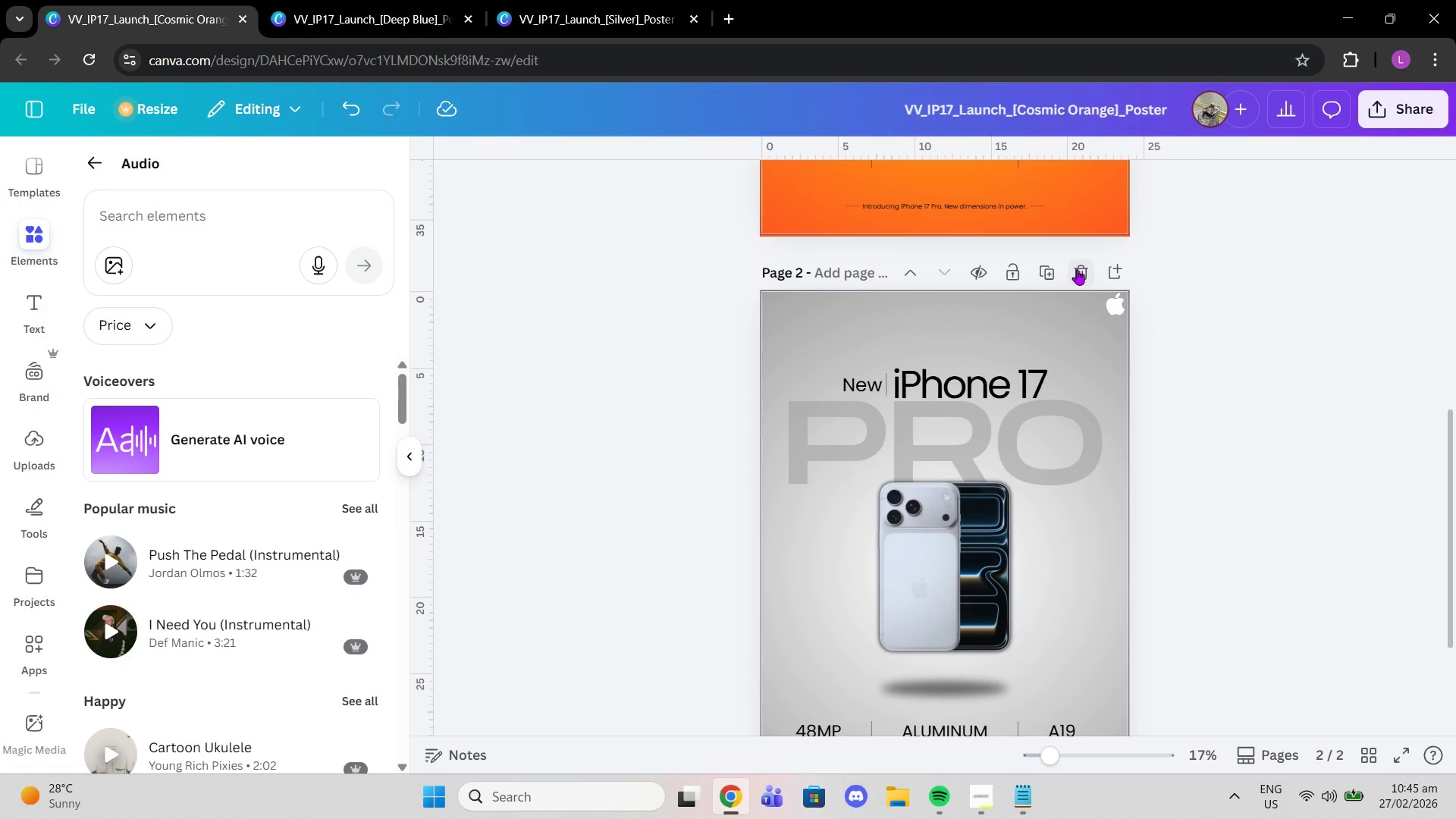 
left_click([1077, 269])
 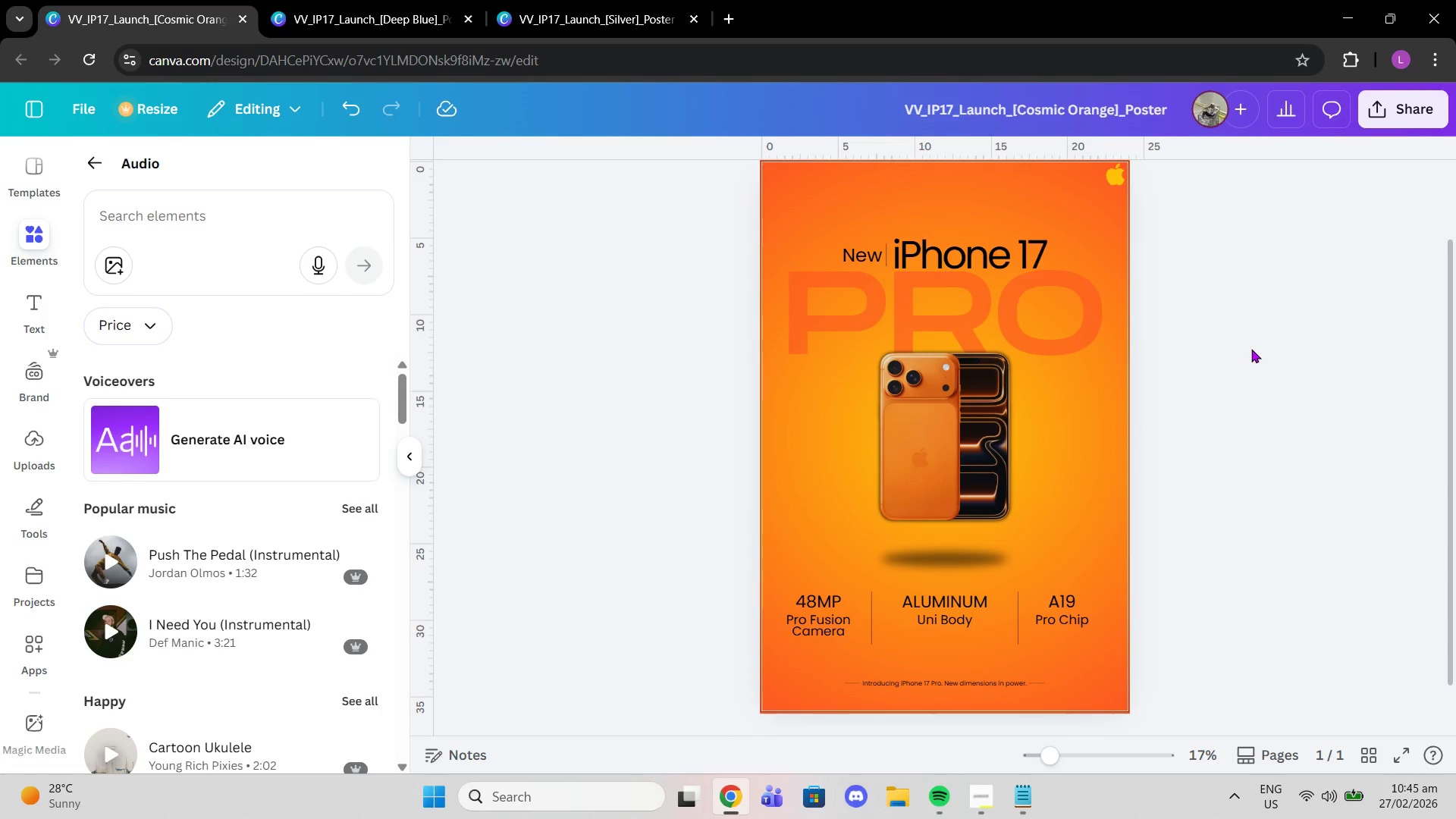 
left_click([1251, 349])
 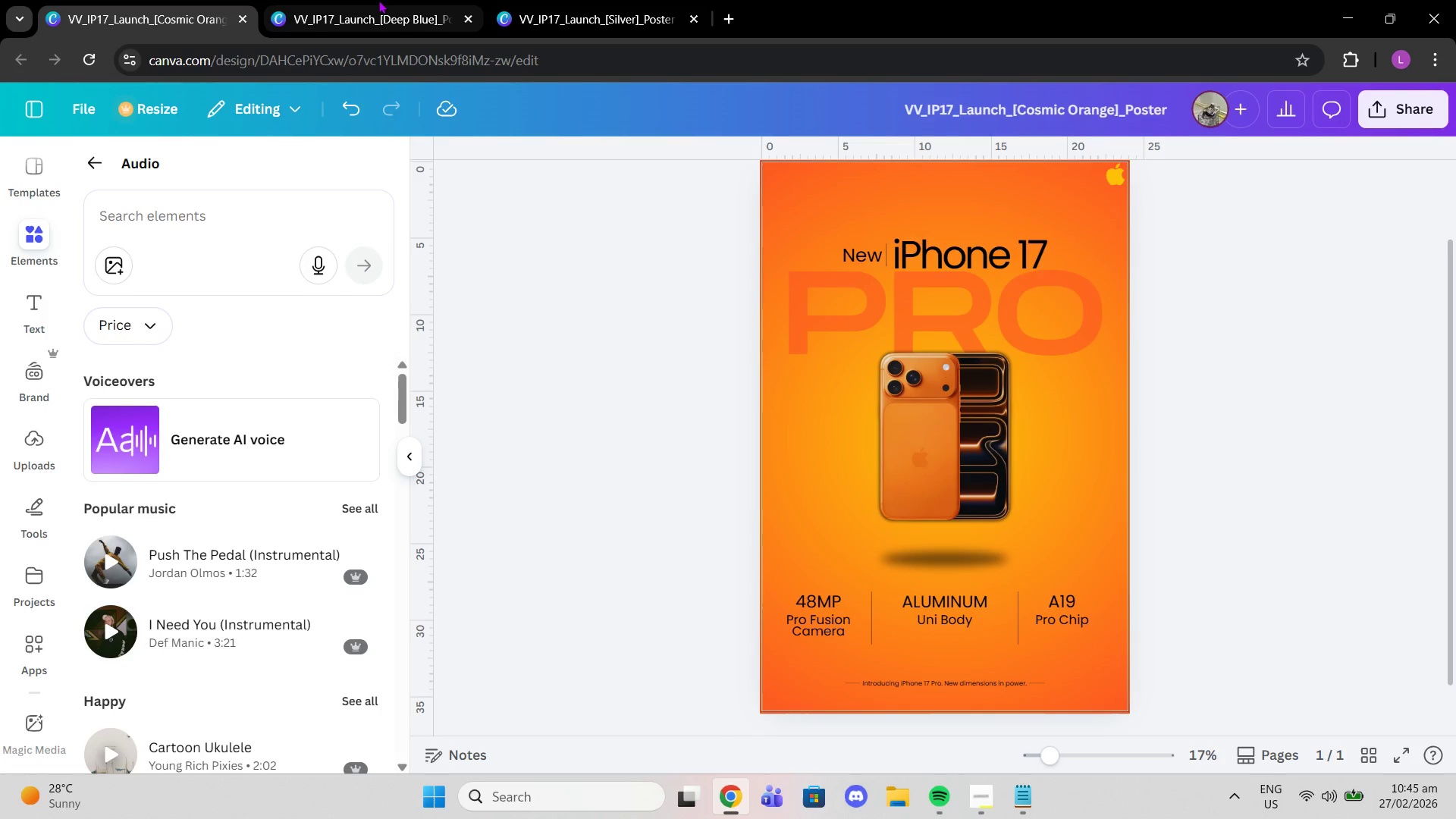 
left_click([378, 0])
 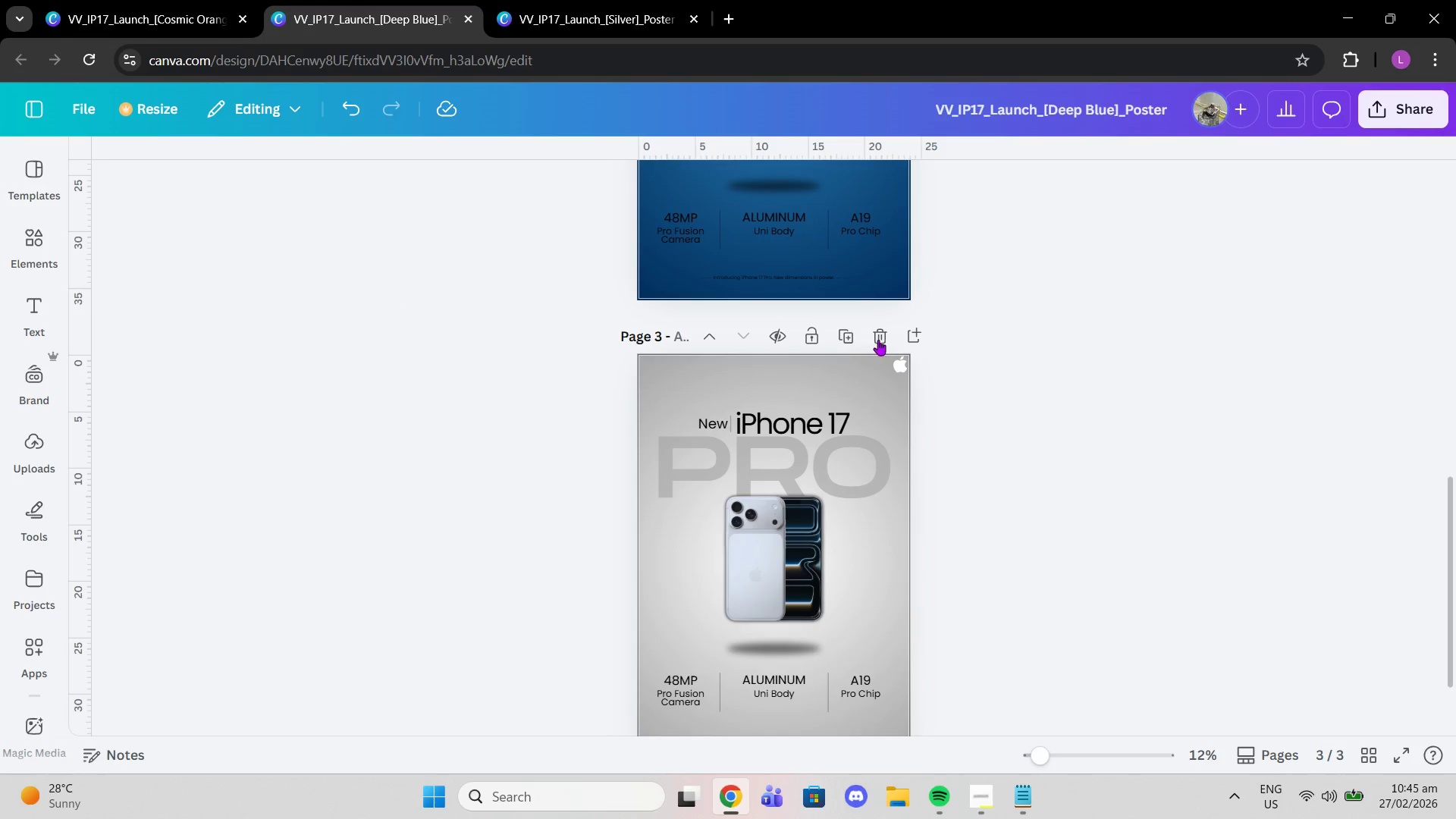 
left_click([878, 340])
 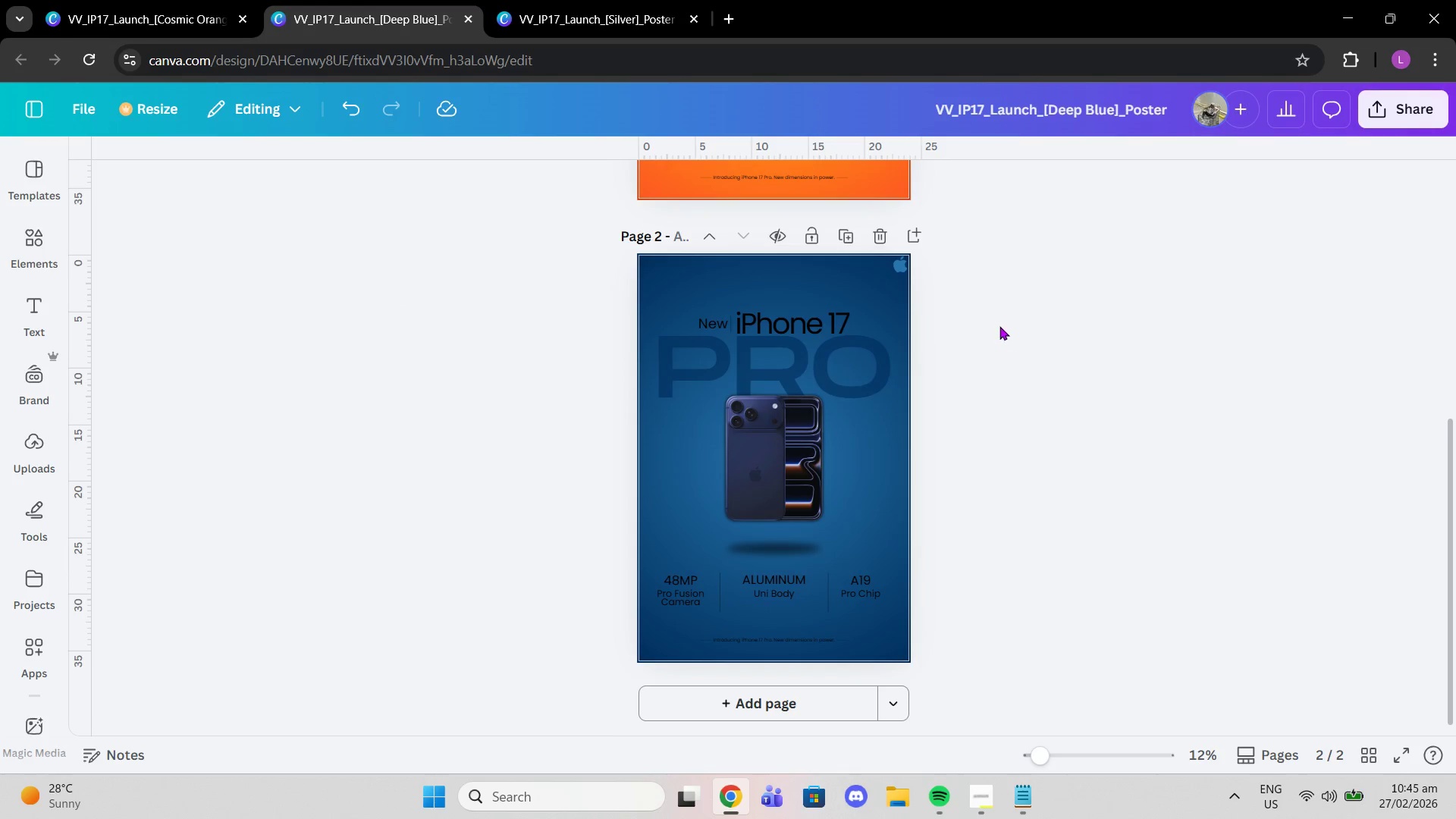 
scroll: coordinate [953, 287], scroll_direction: up, amount: 7.0
 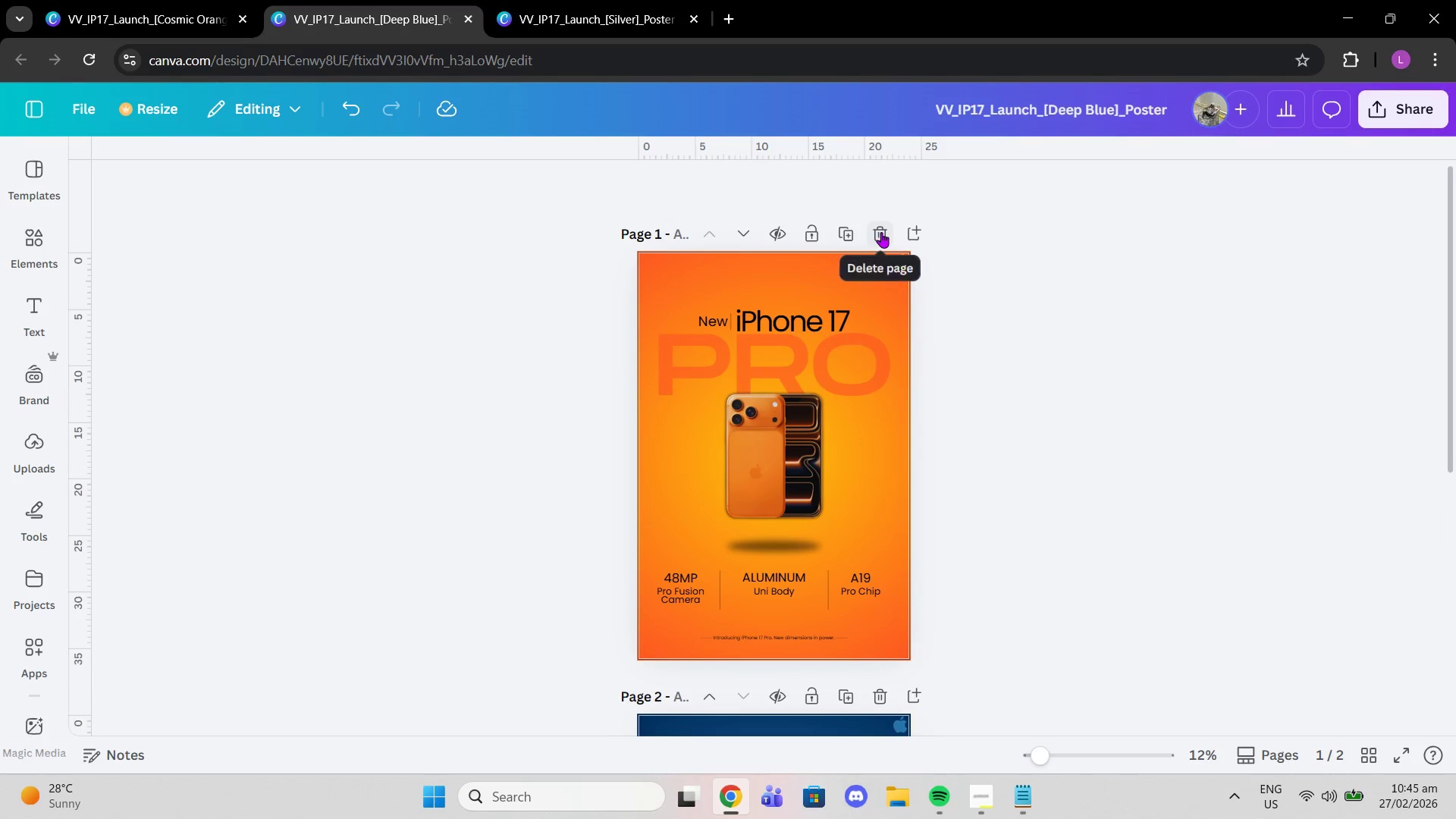 
left_click([881, 232])
 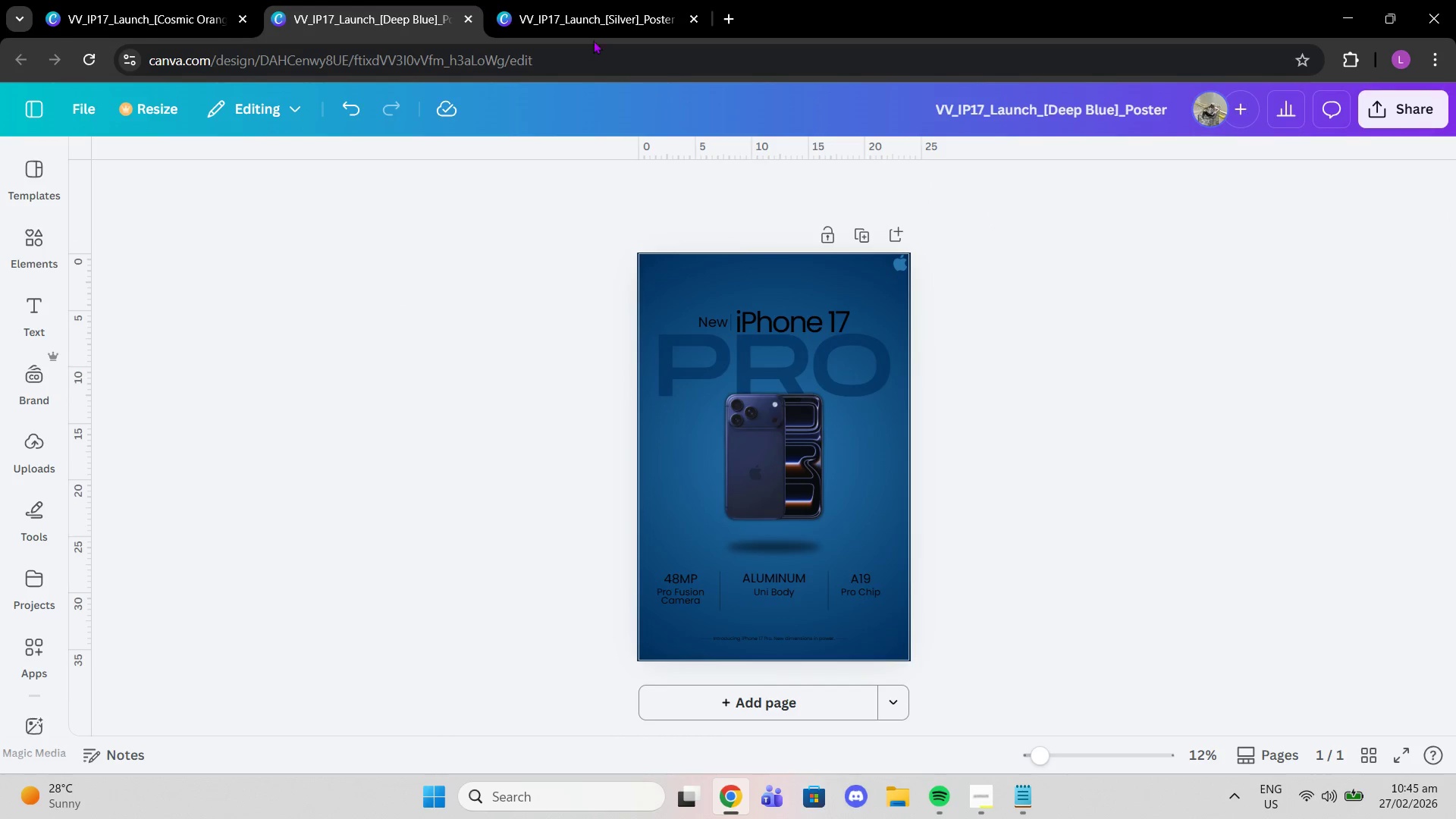 
left_click([564, 0])
 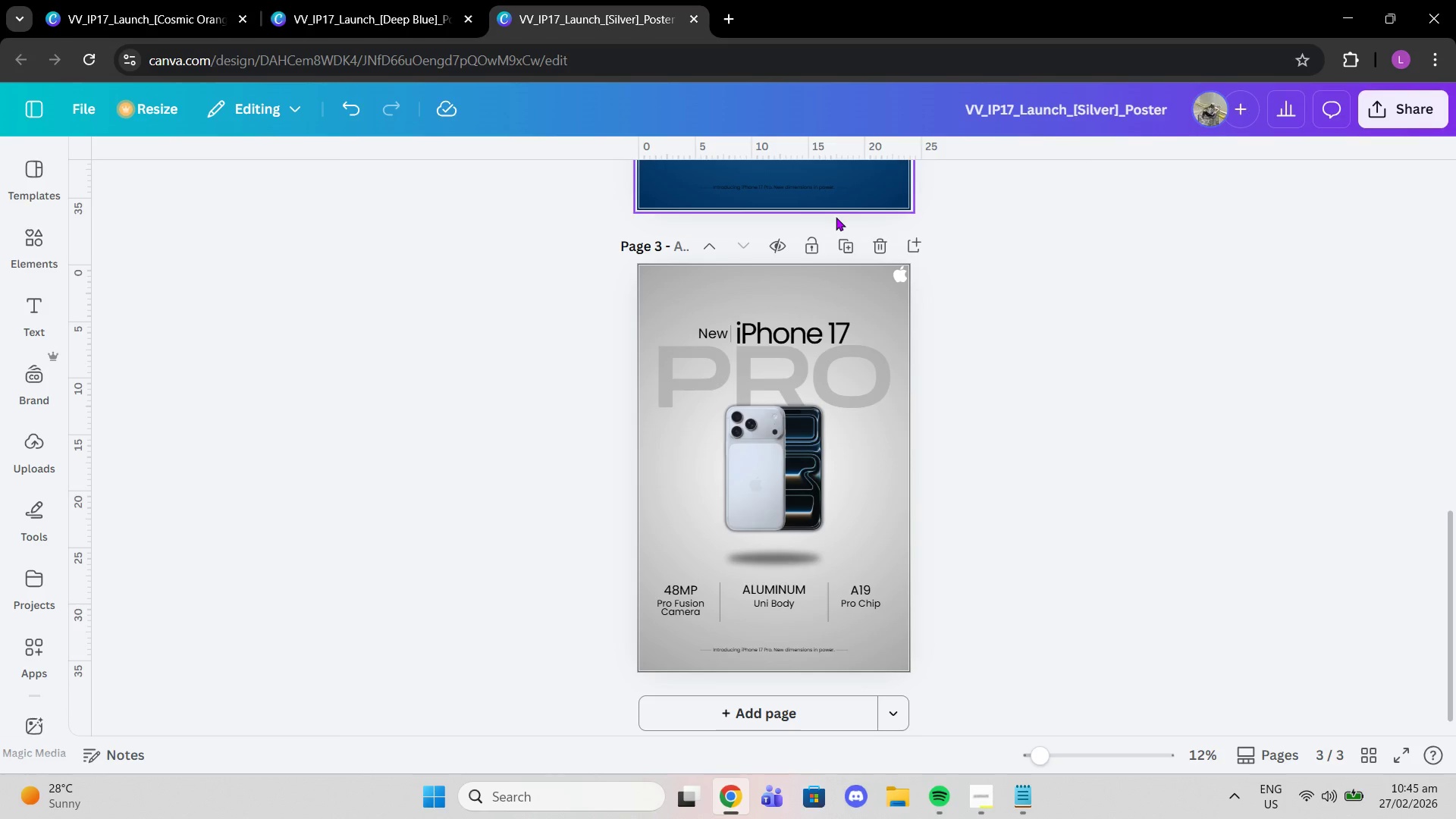 
scroll: coordinate [886, 246], scroll_direction: up, amount: 7.0
 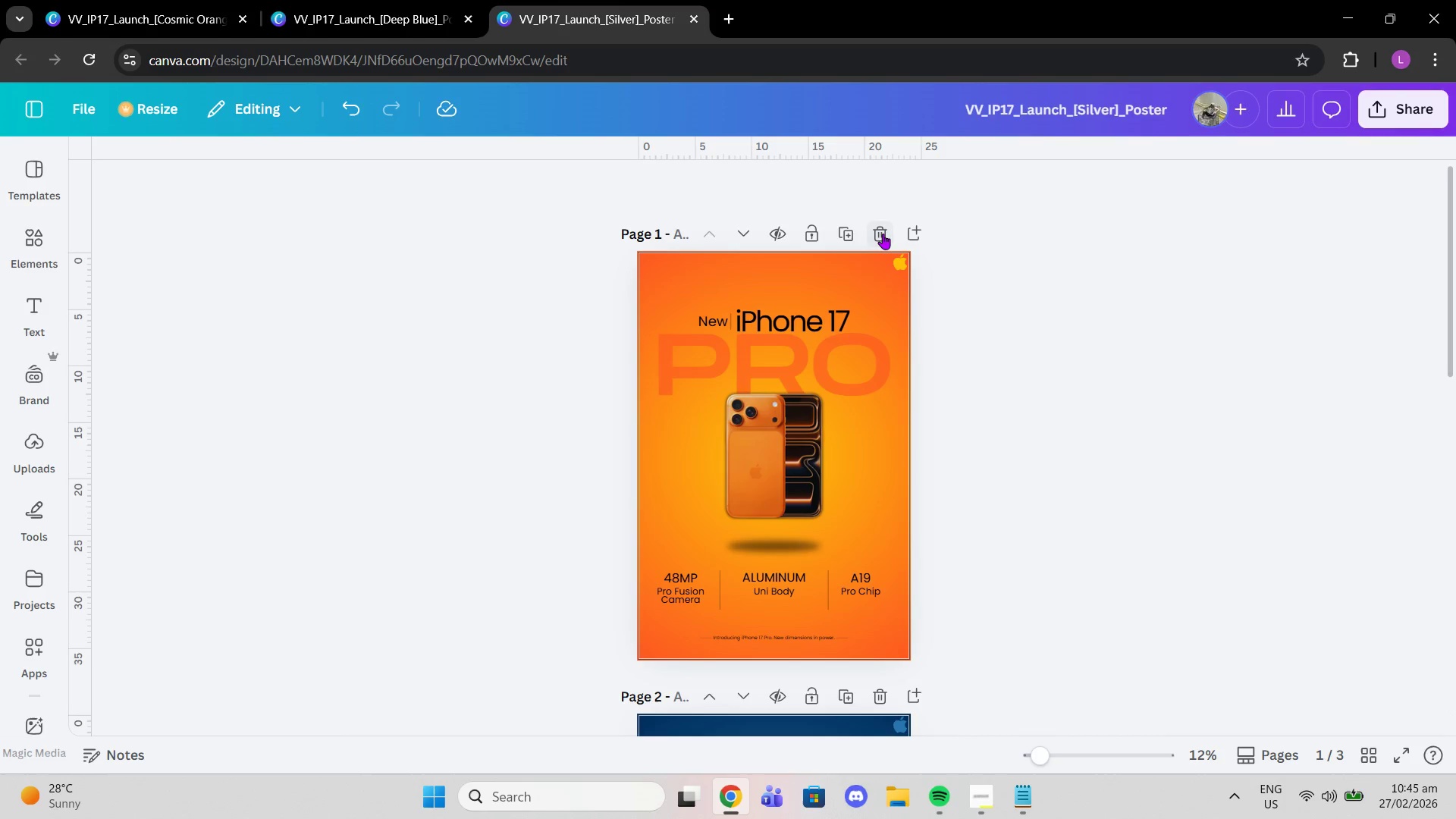 
left_click([883, 234])
 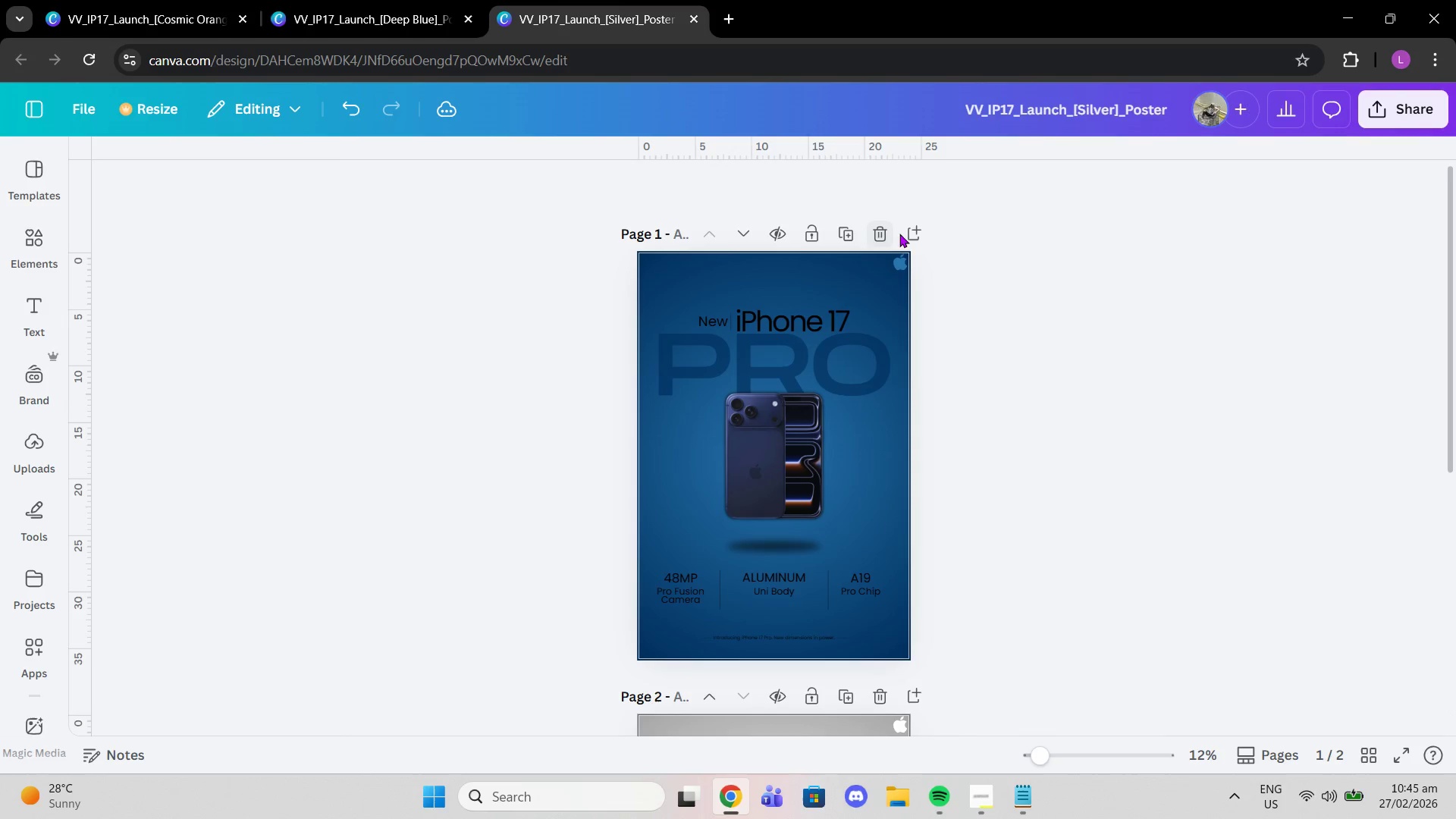 
left_click([875, 229])
 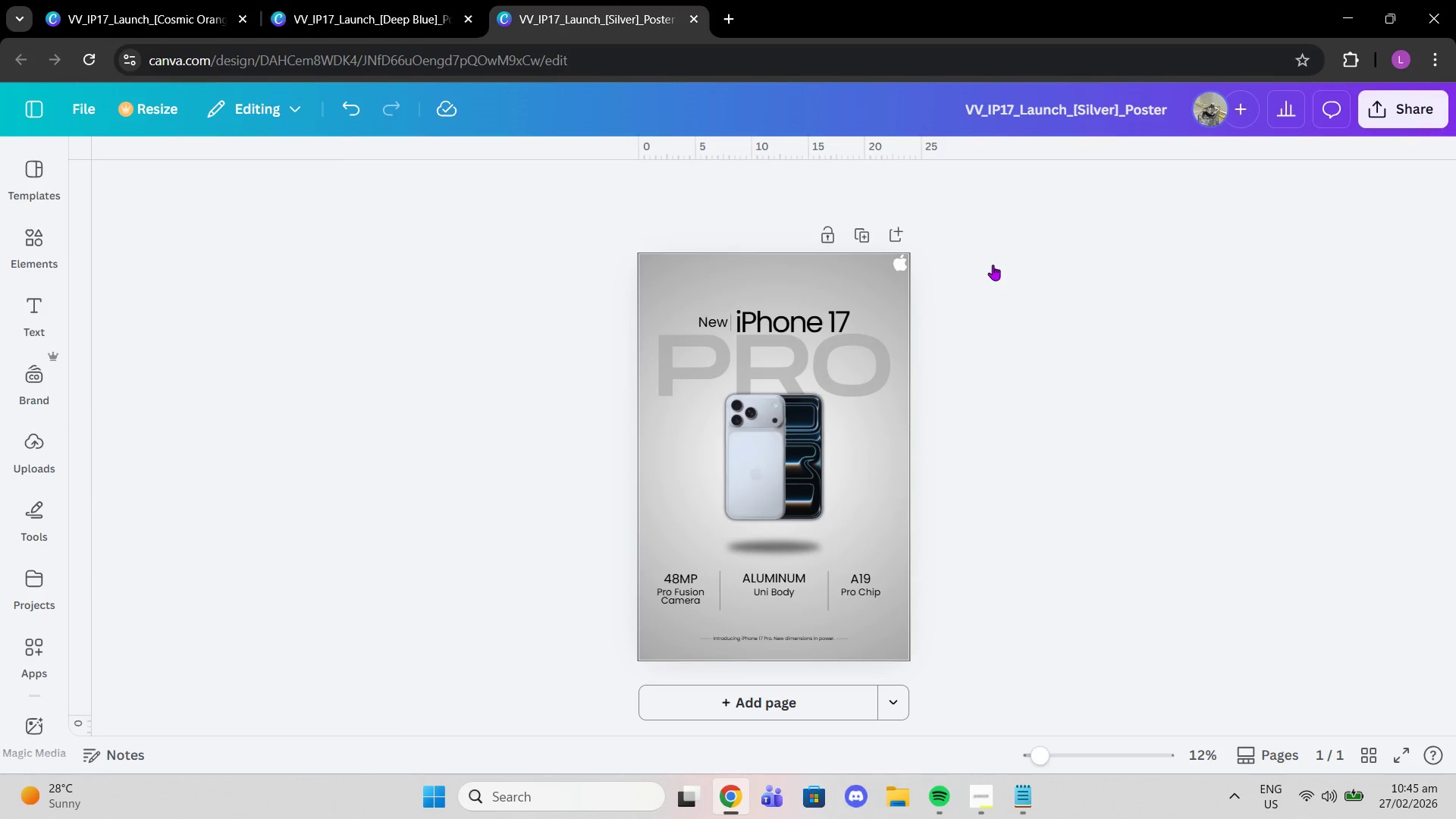 
left_click([1054, 331])
 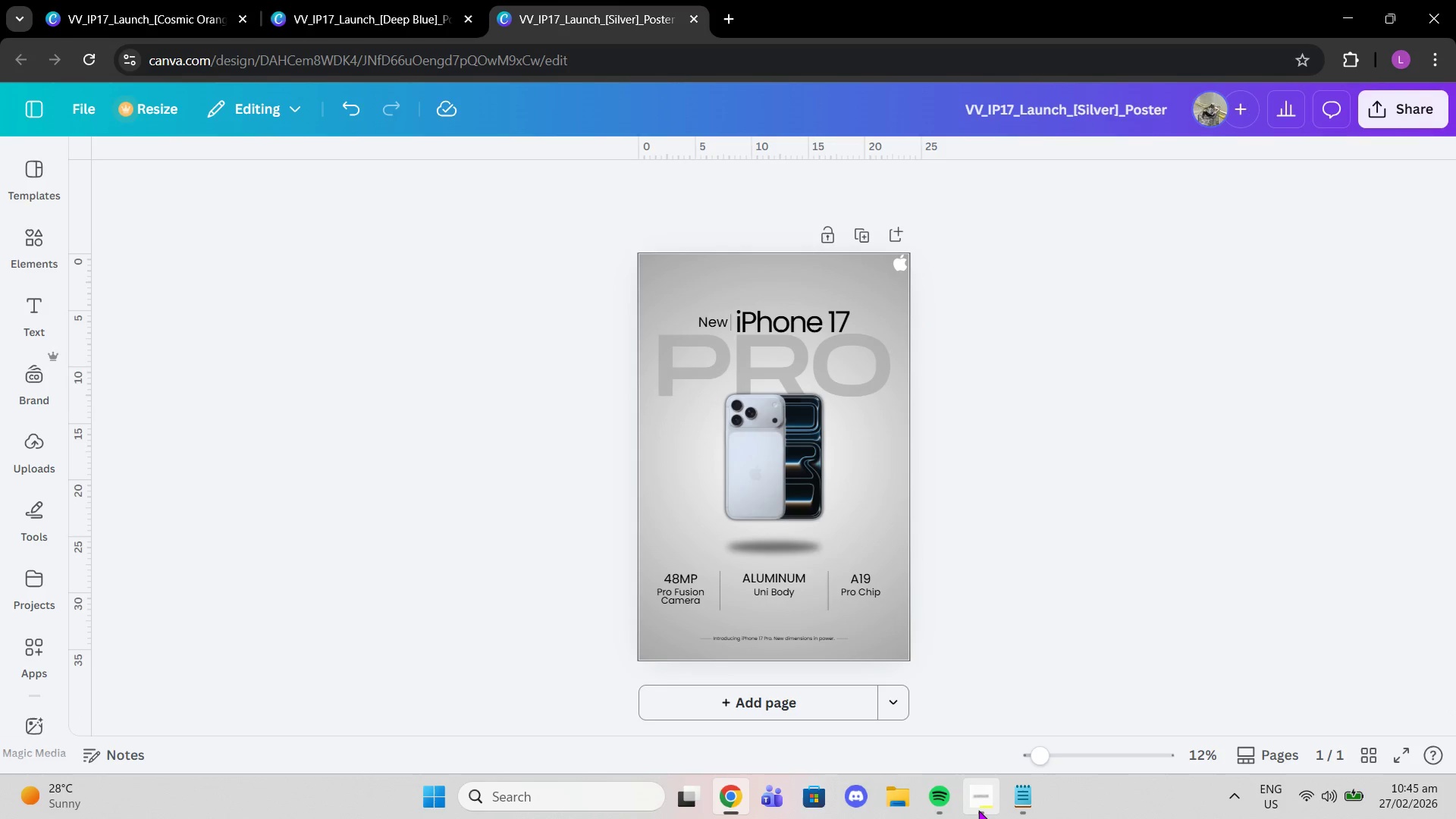 
left_click([978, 810])